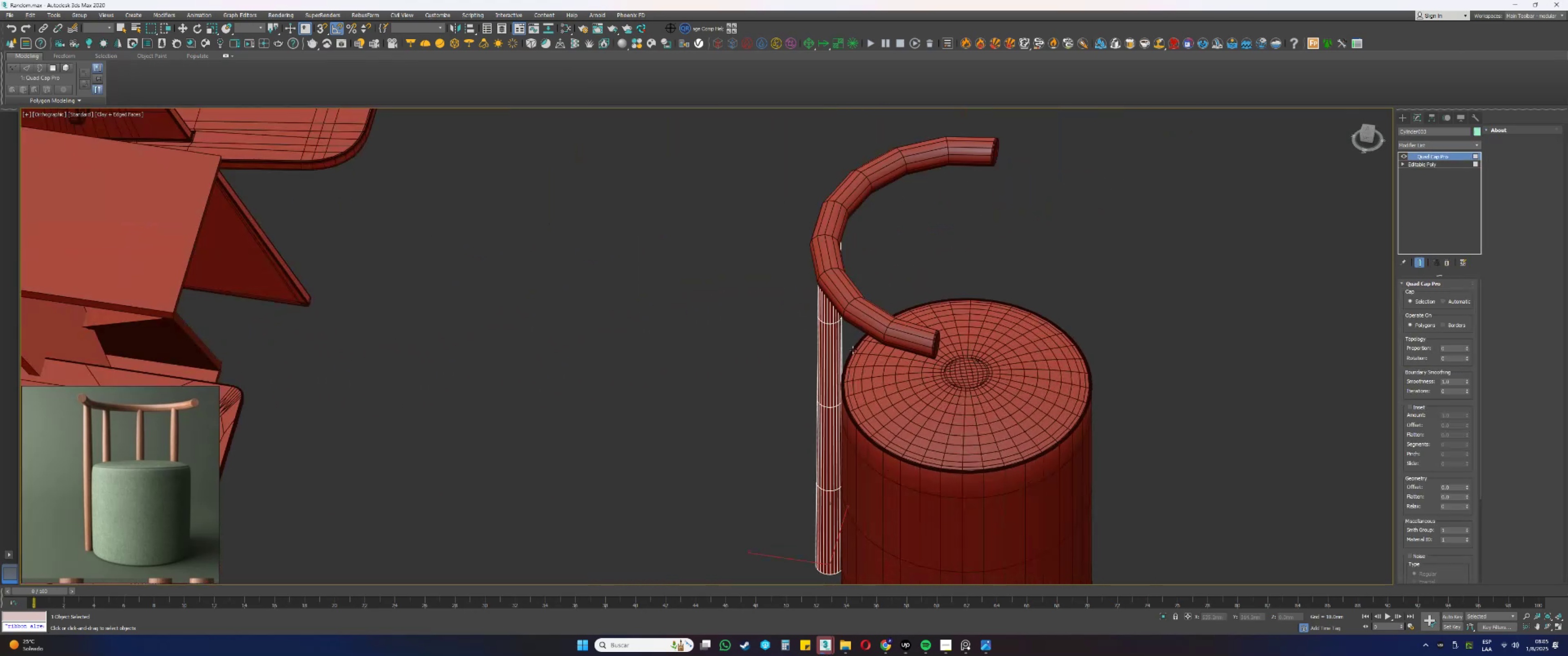 
type(tz[F3])
 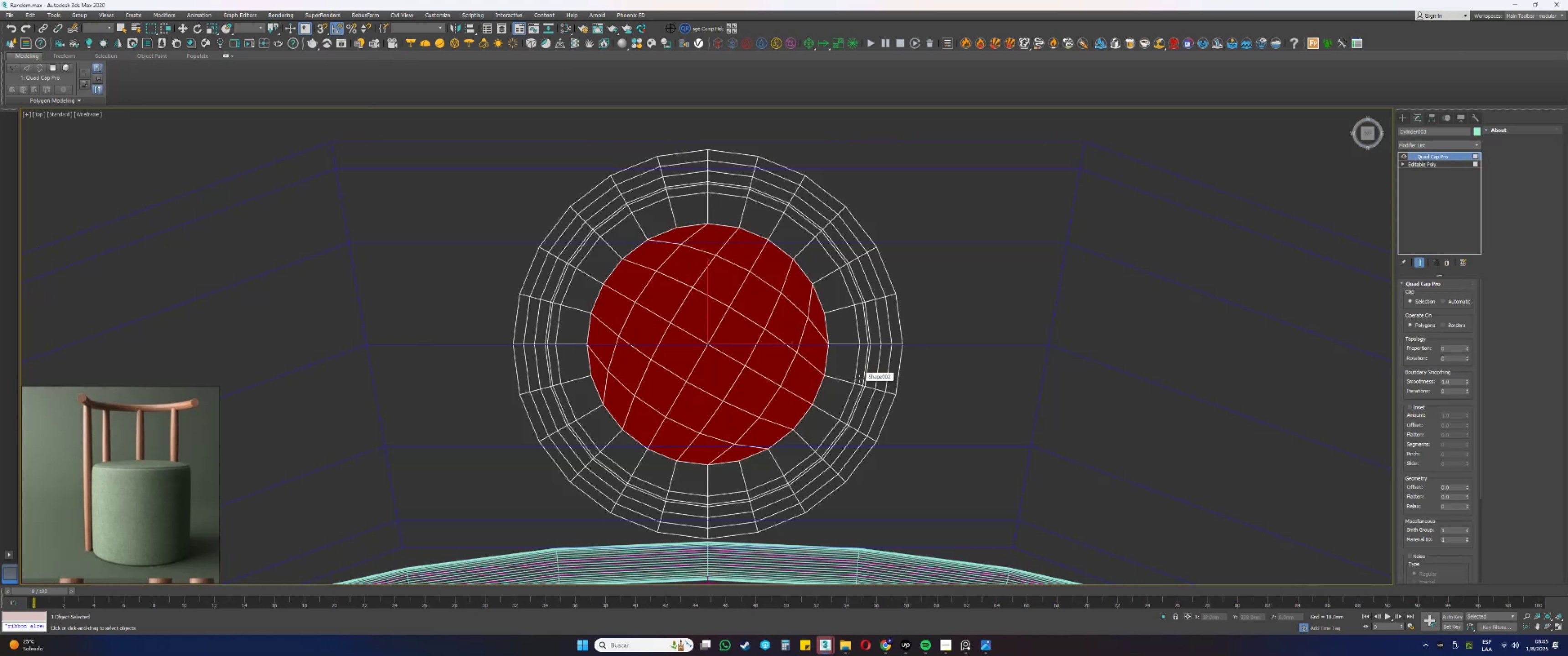 
scroll: coordinate [828, 406], scroll_direction: down, amount: 11.0
 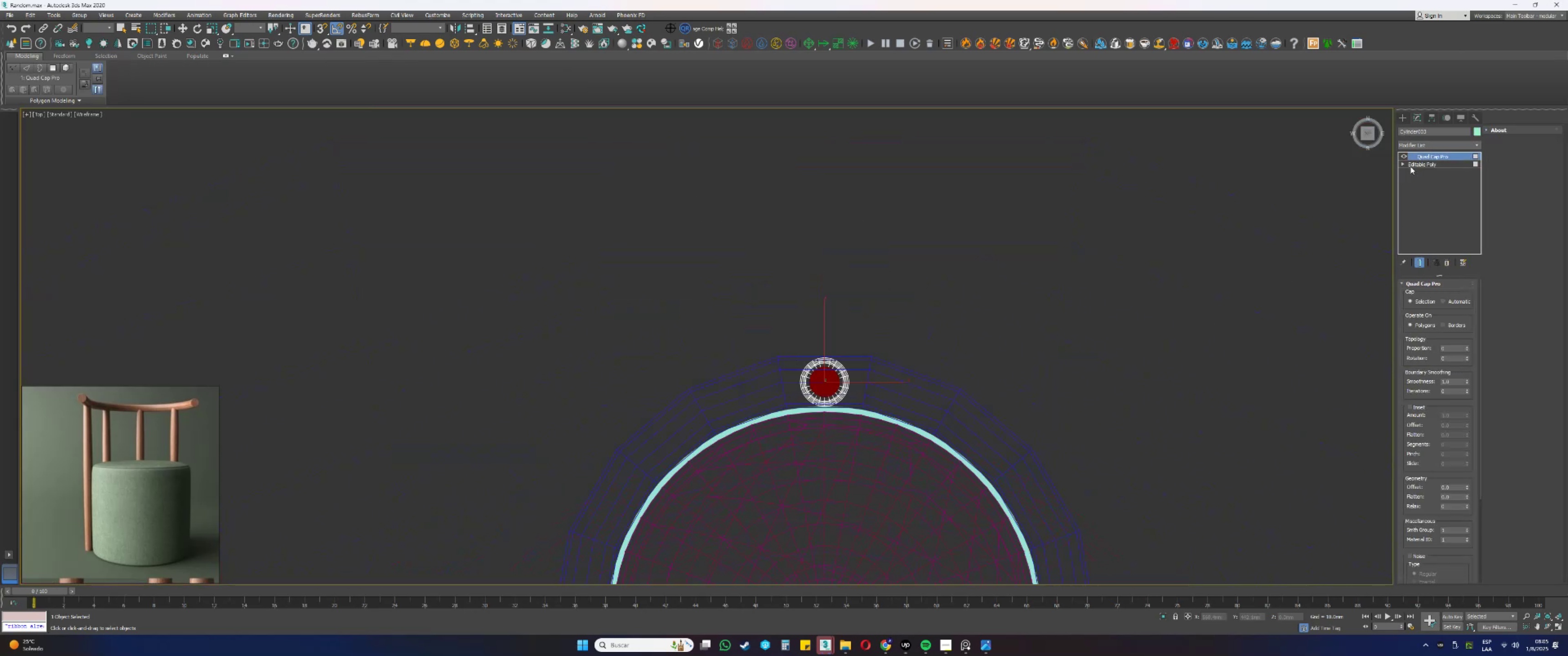 
right_click([1414, 162])
 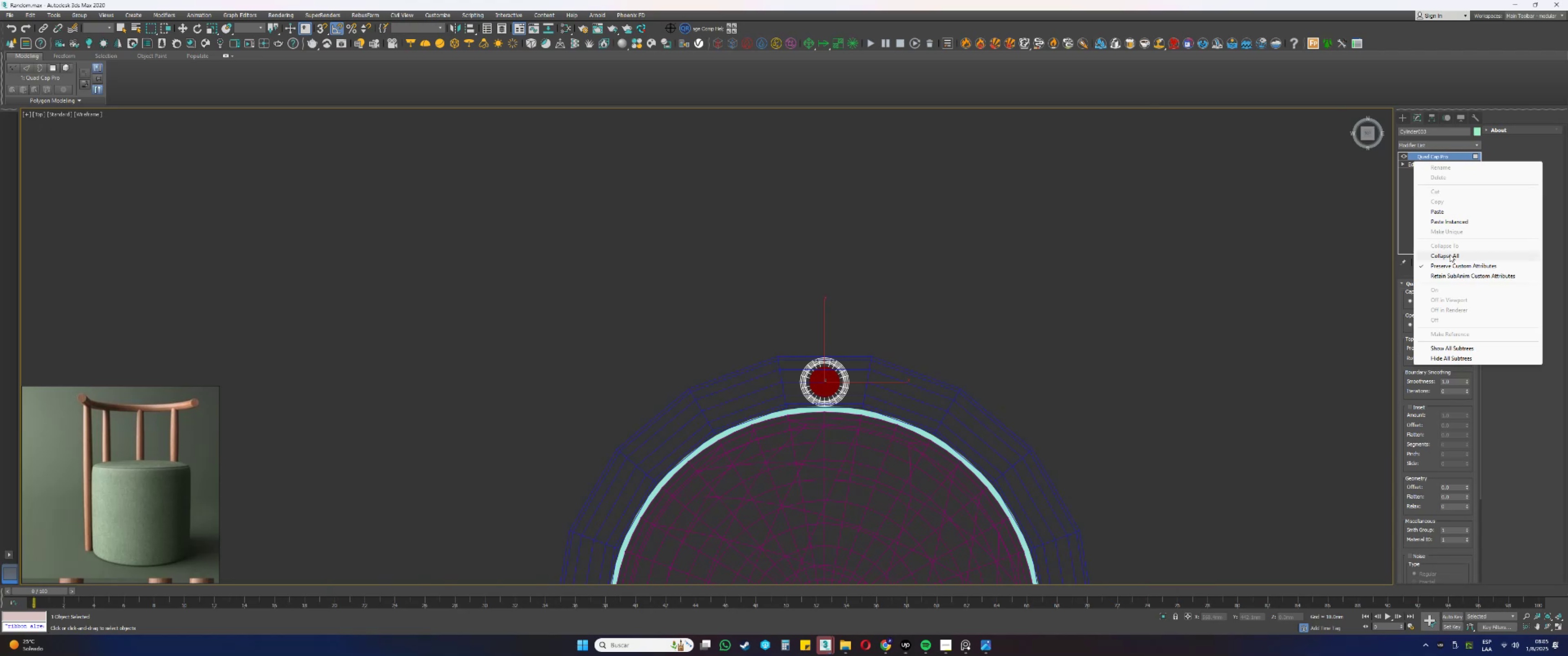 
left_click([1447, 257])
 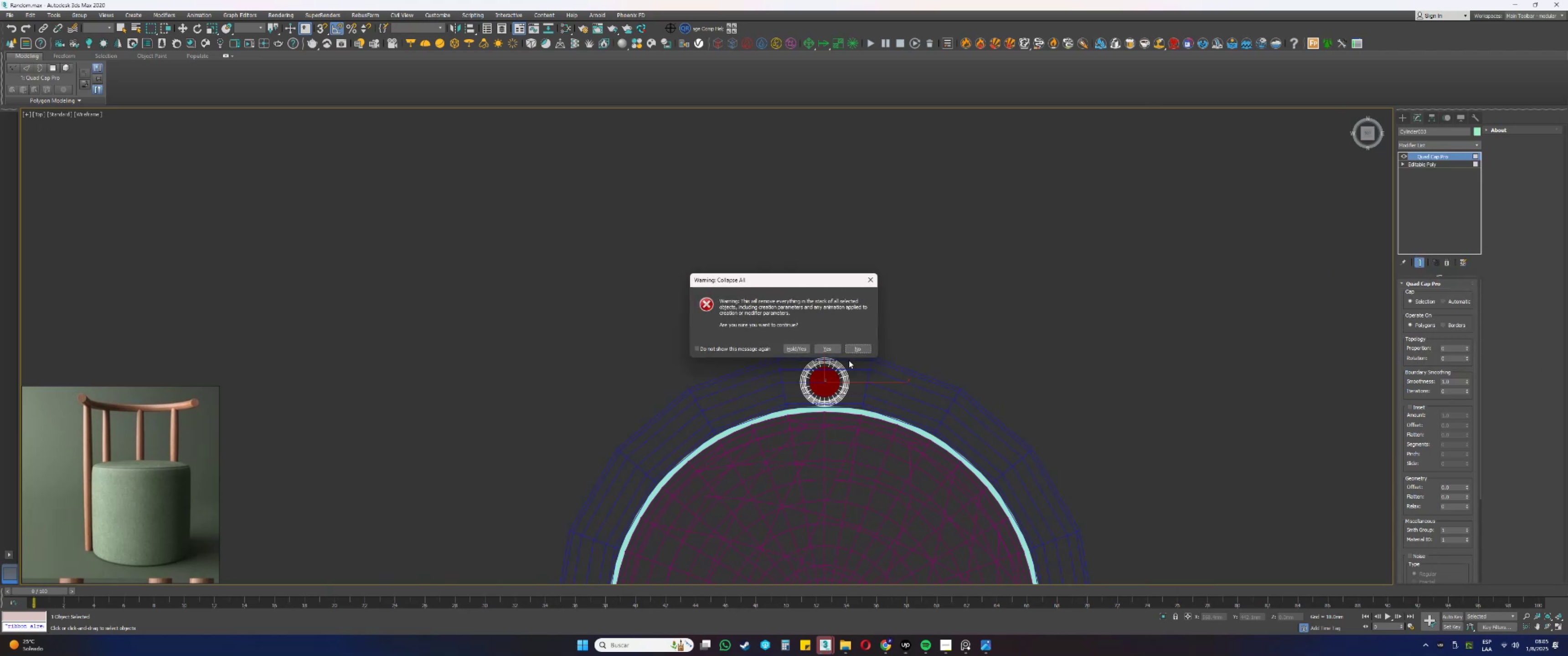 
left_click([828, 352])
 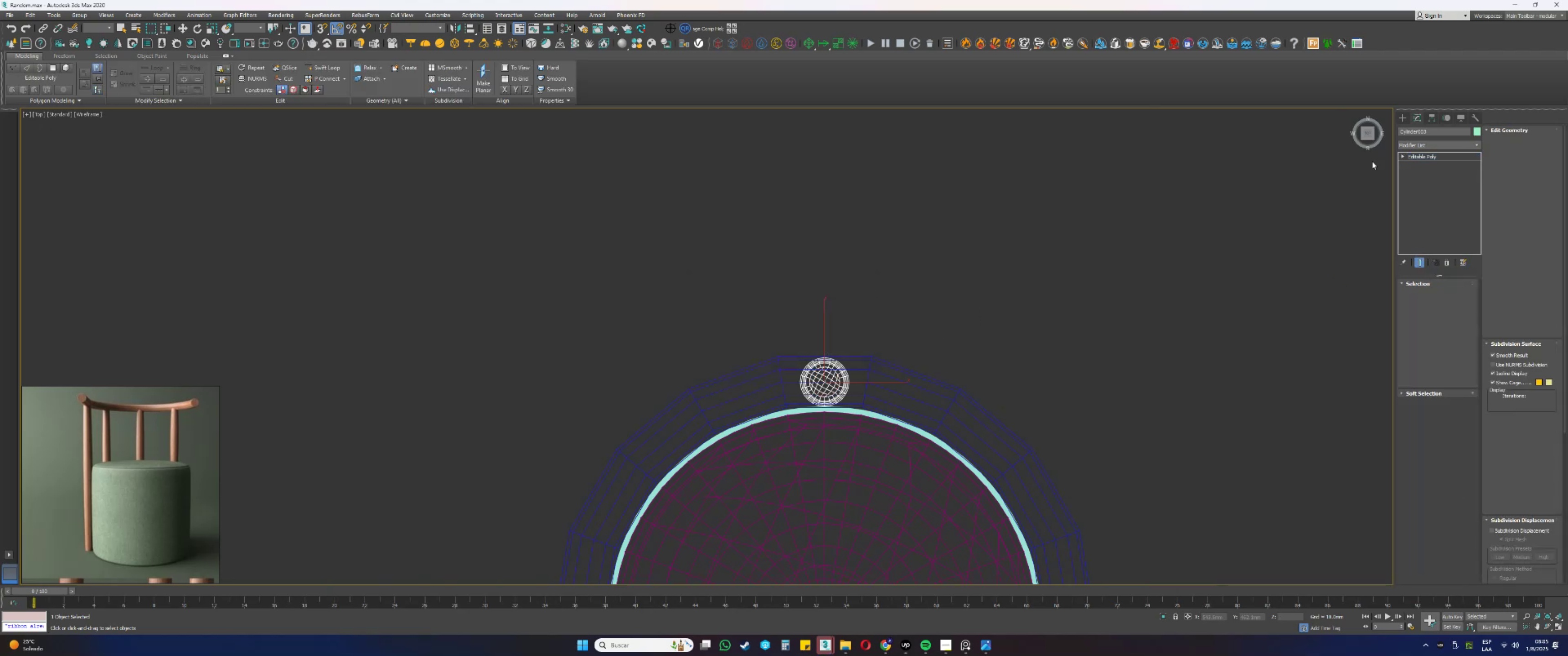 
left_click([1435, 120])
 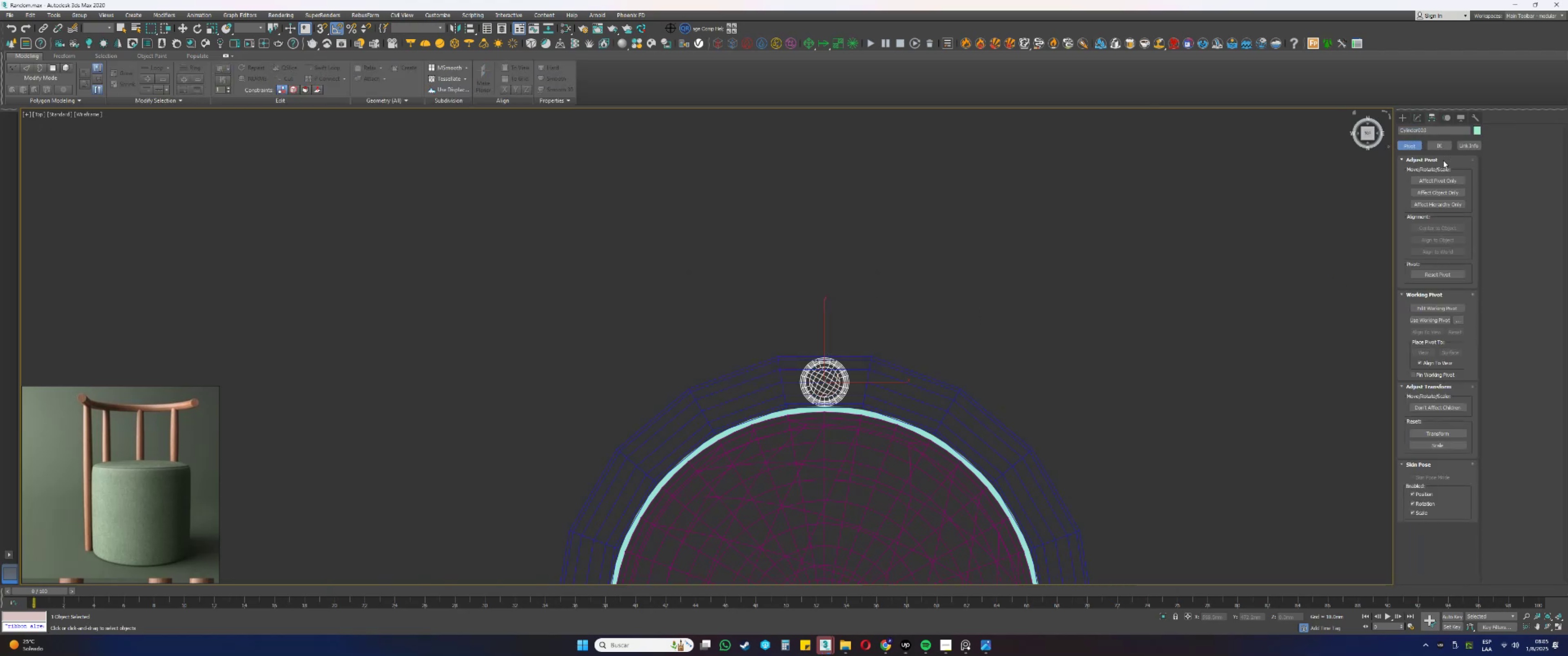 
left_click([1438, 180])
 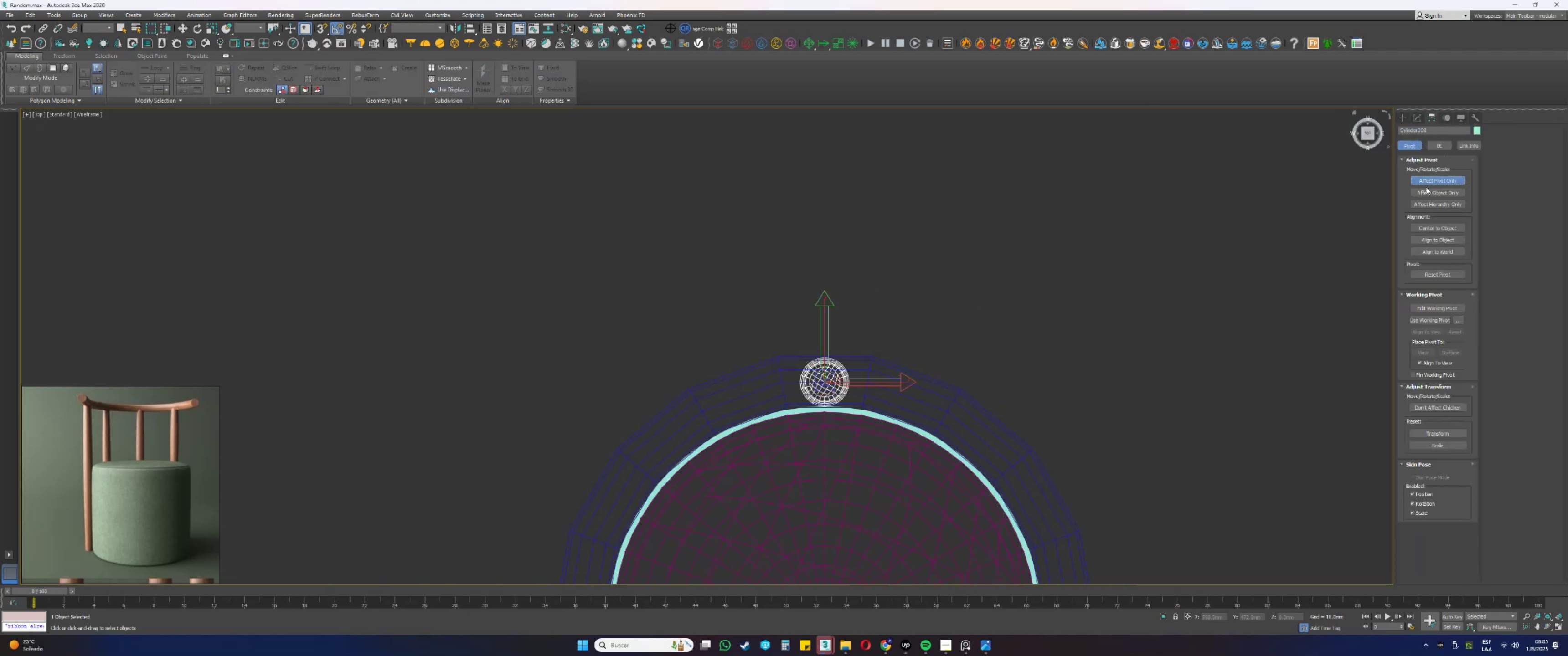 
key(W)
 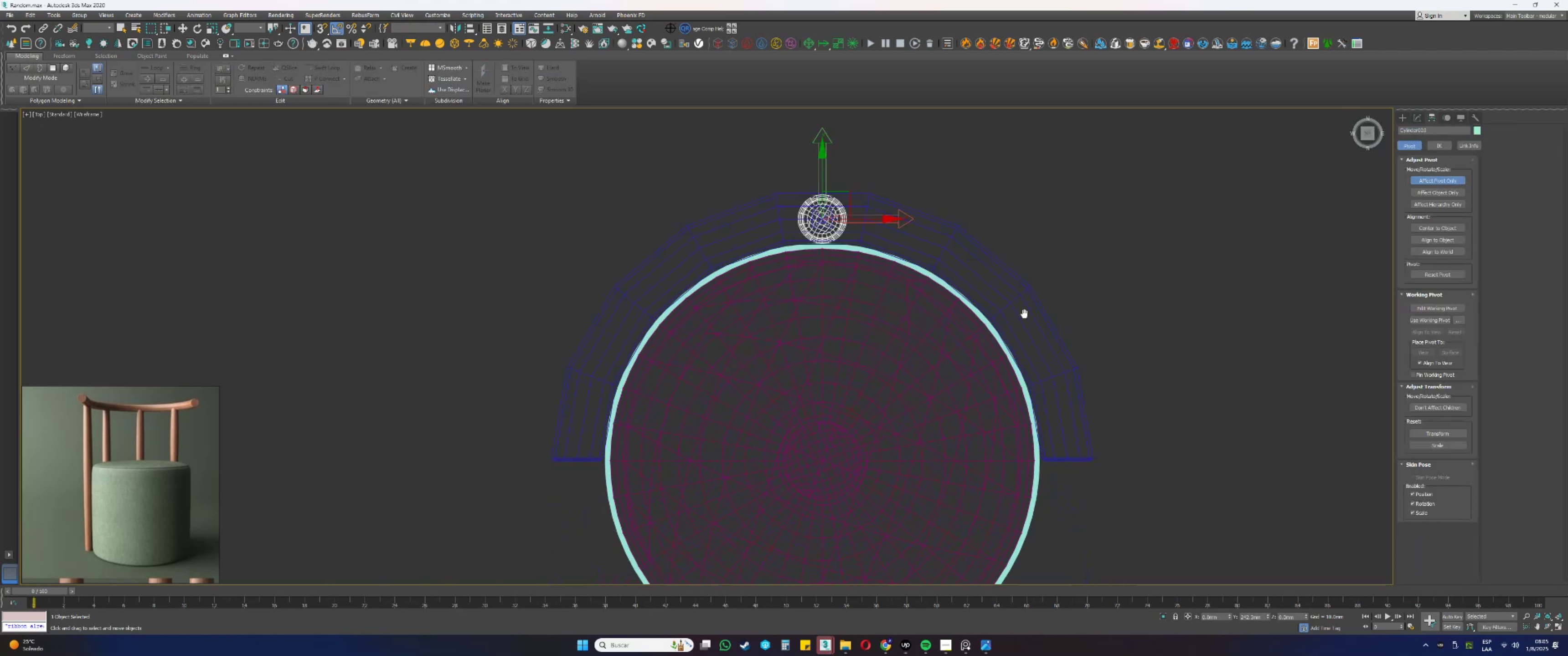 
scroll: coordinate [1092, 483], scroll_direction: down, amount: 1.0
 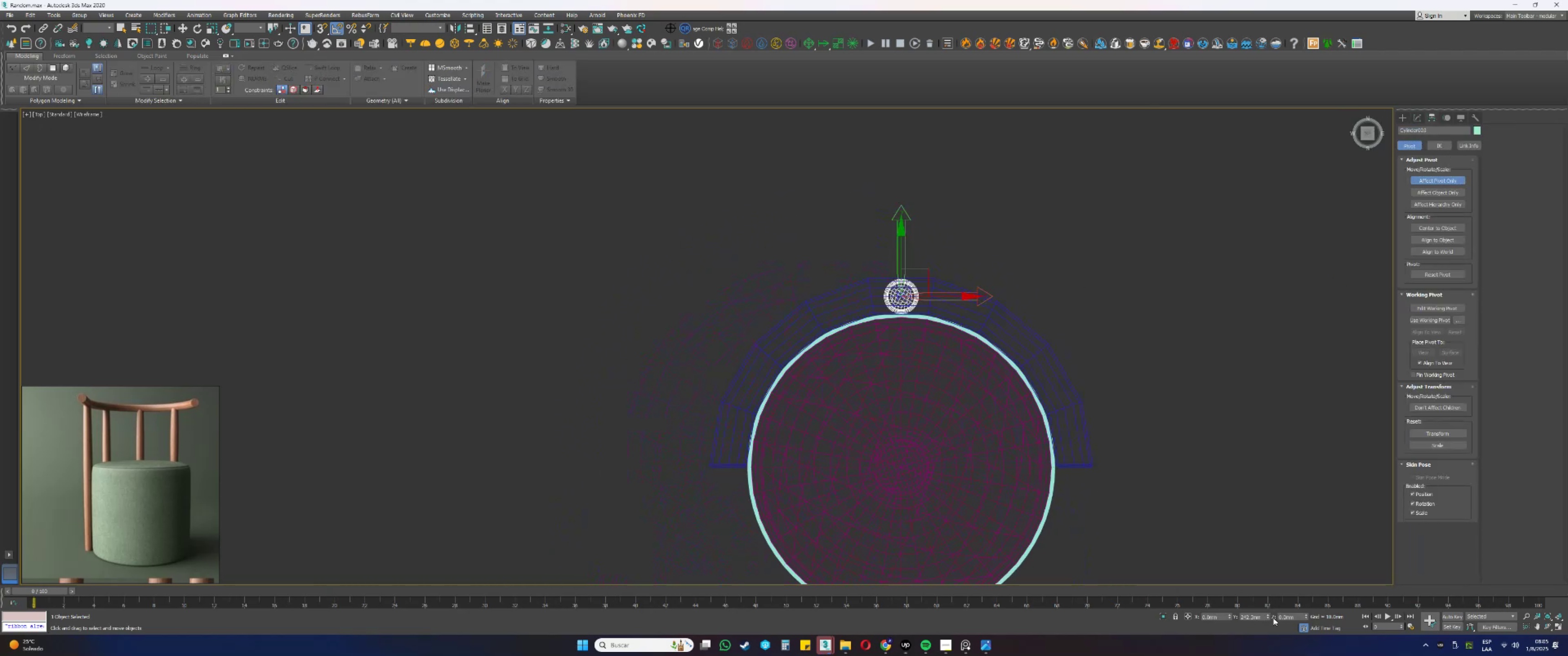 
right_click([1270, 617])
 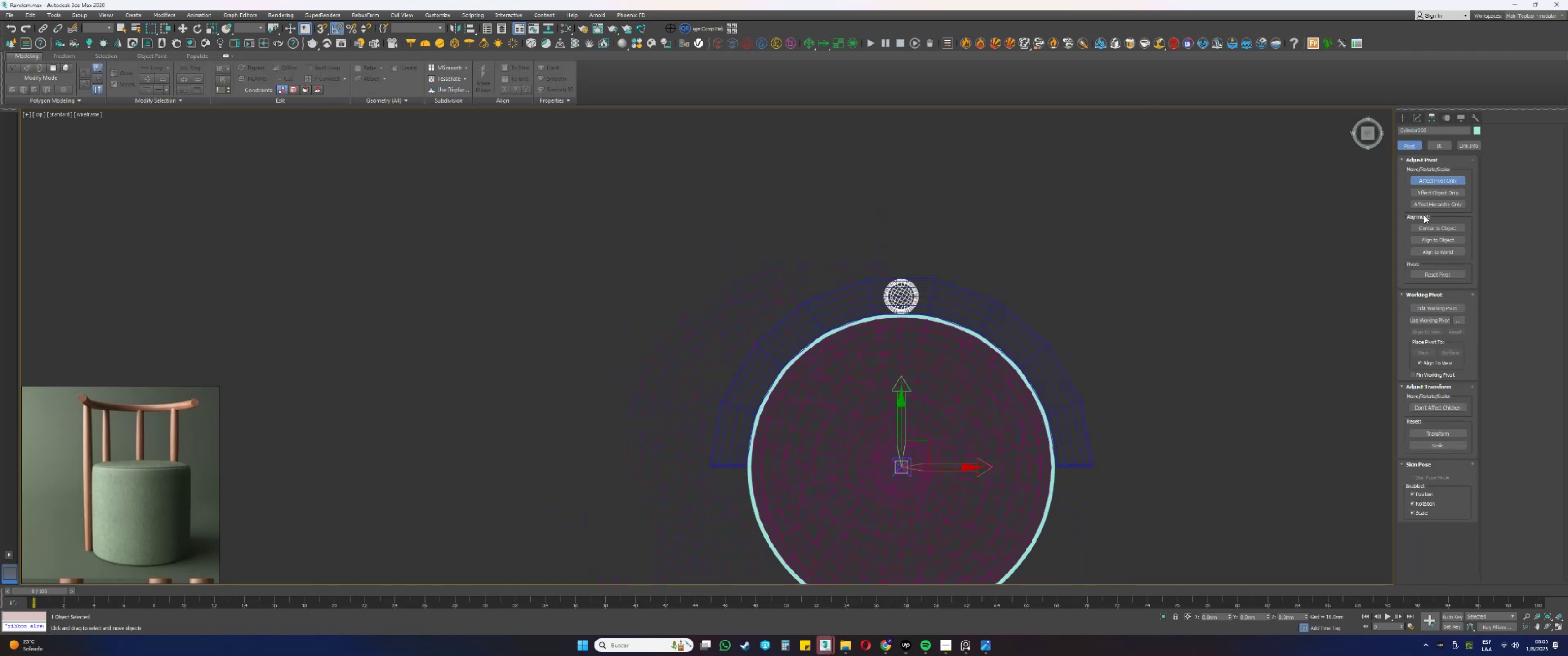 
left_click([1432, 179])
 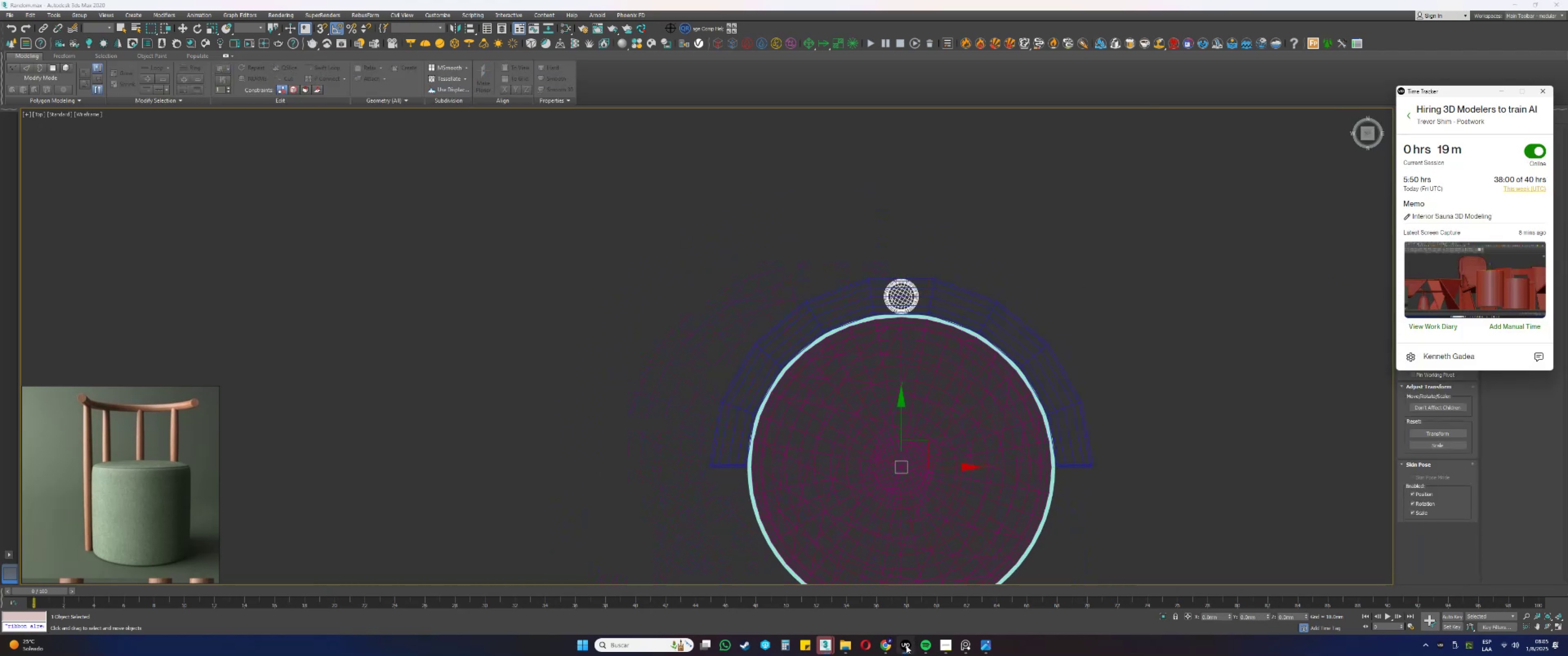 
left_click([906, 646])
 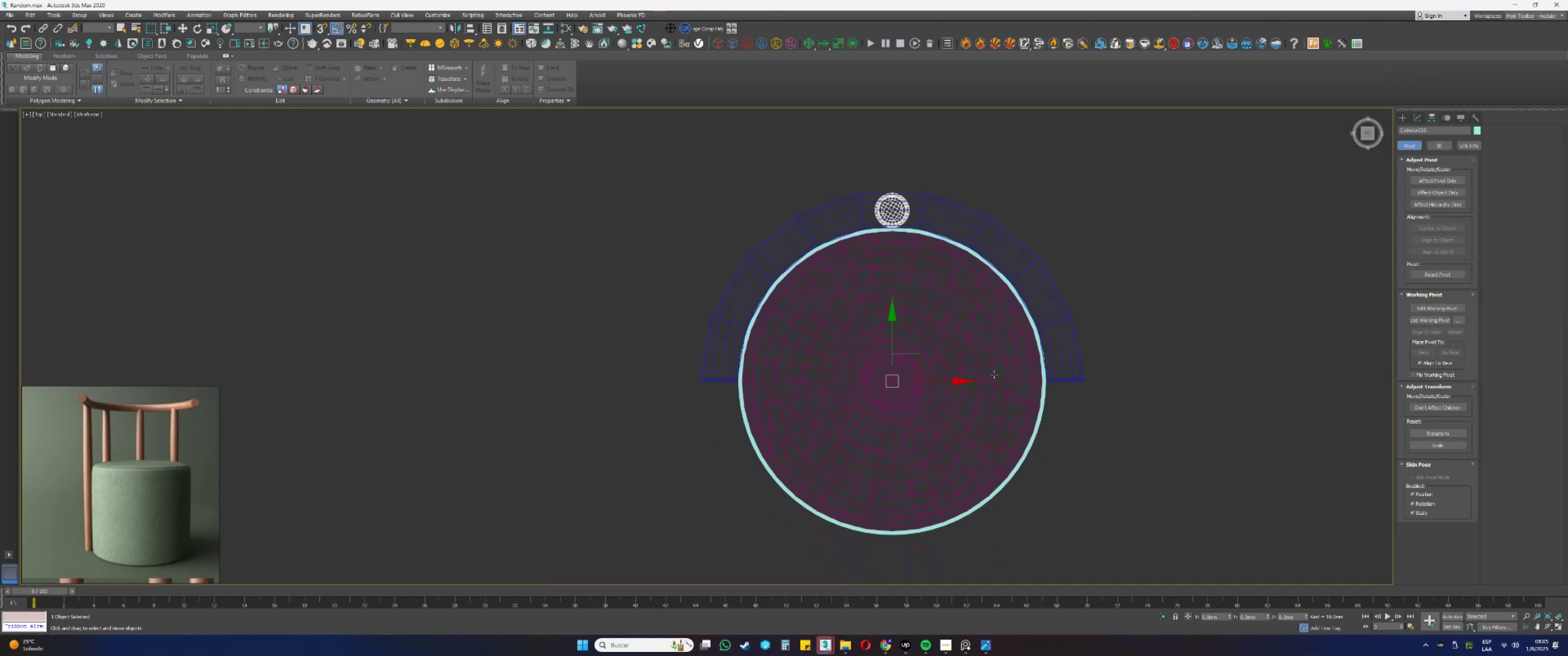 
key(E)
 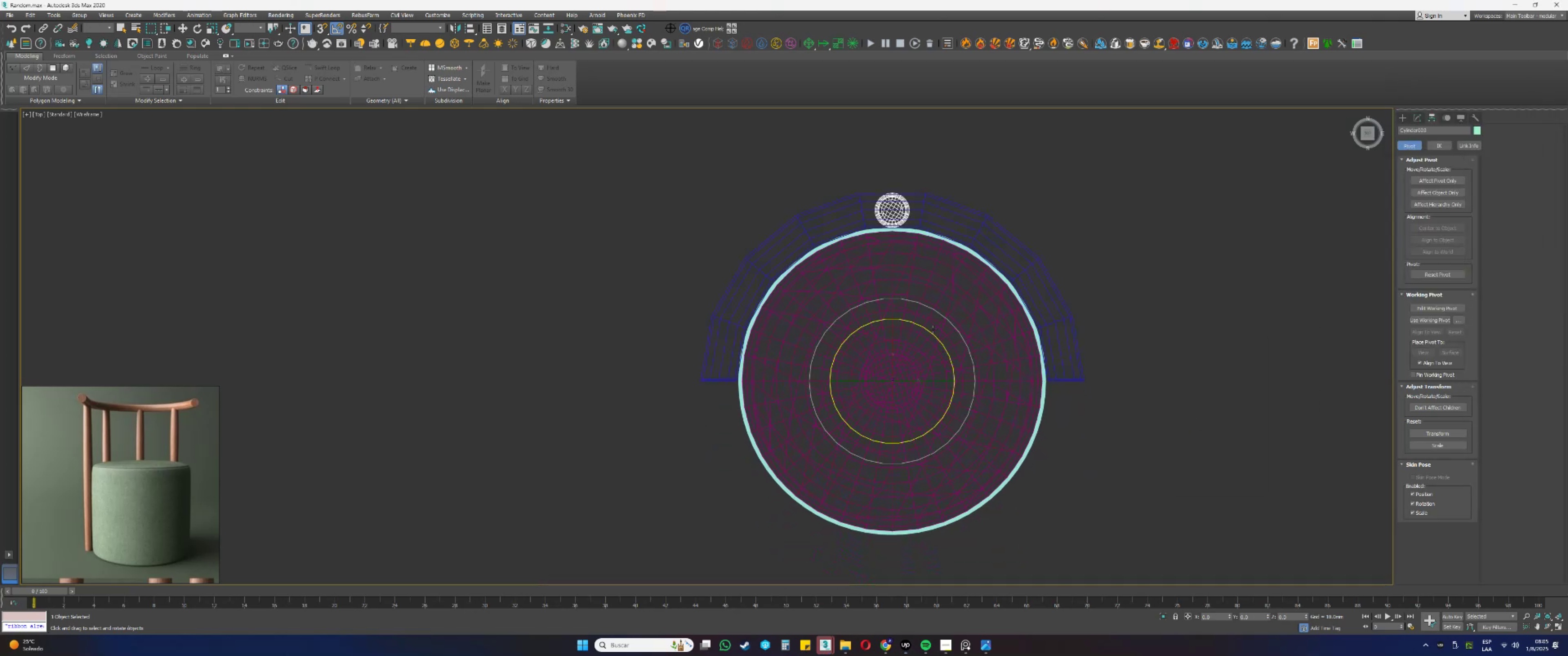 
hold_key(key=ShiftLeft, duration=0.34)
left_click_drag(start_coordinate=[923, 330], to_coordinate=[905, 328])
 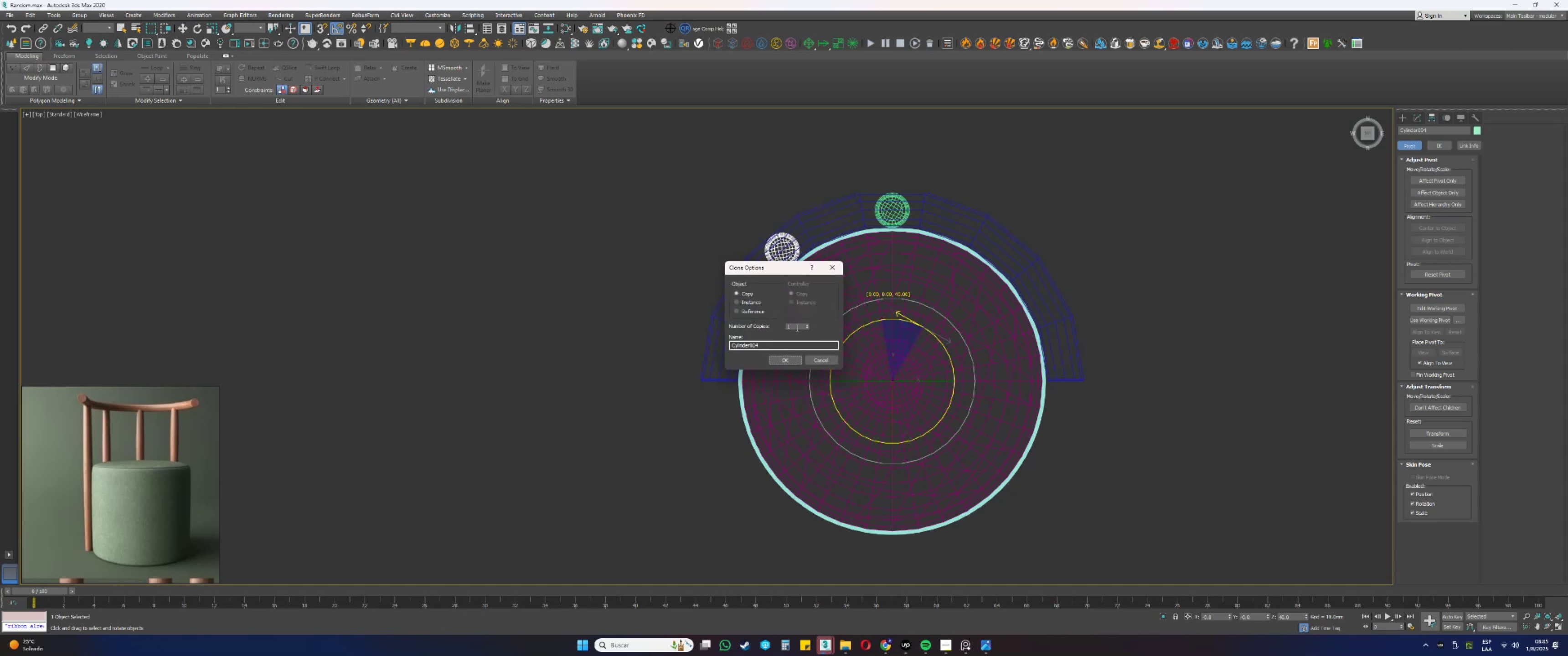 
left_click([808, 324])
 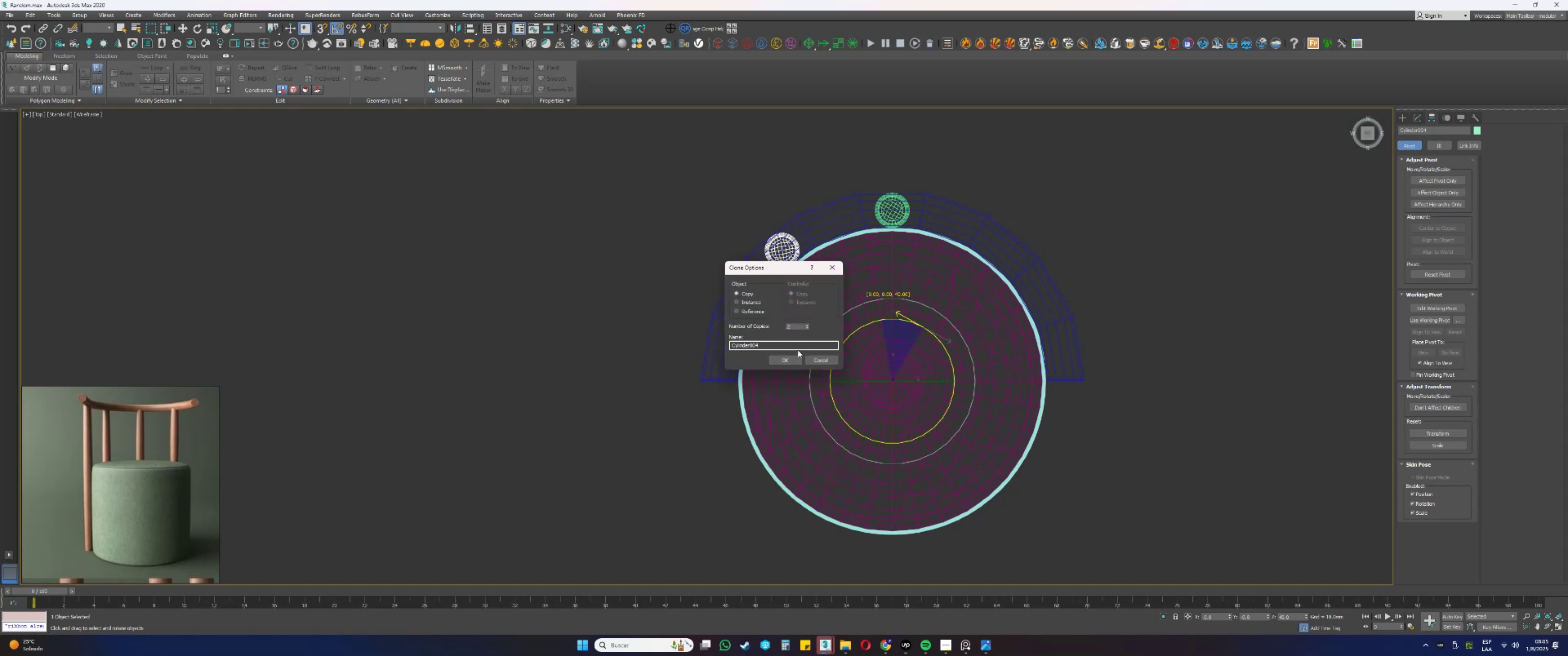 
left_click([797, 358])
 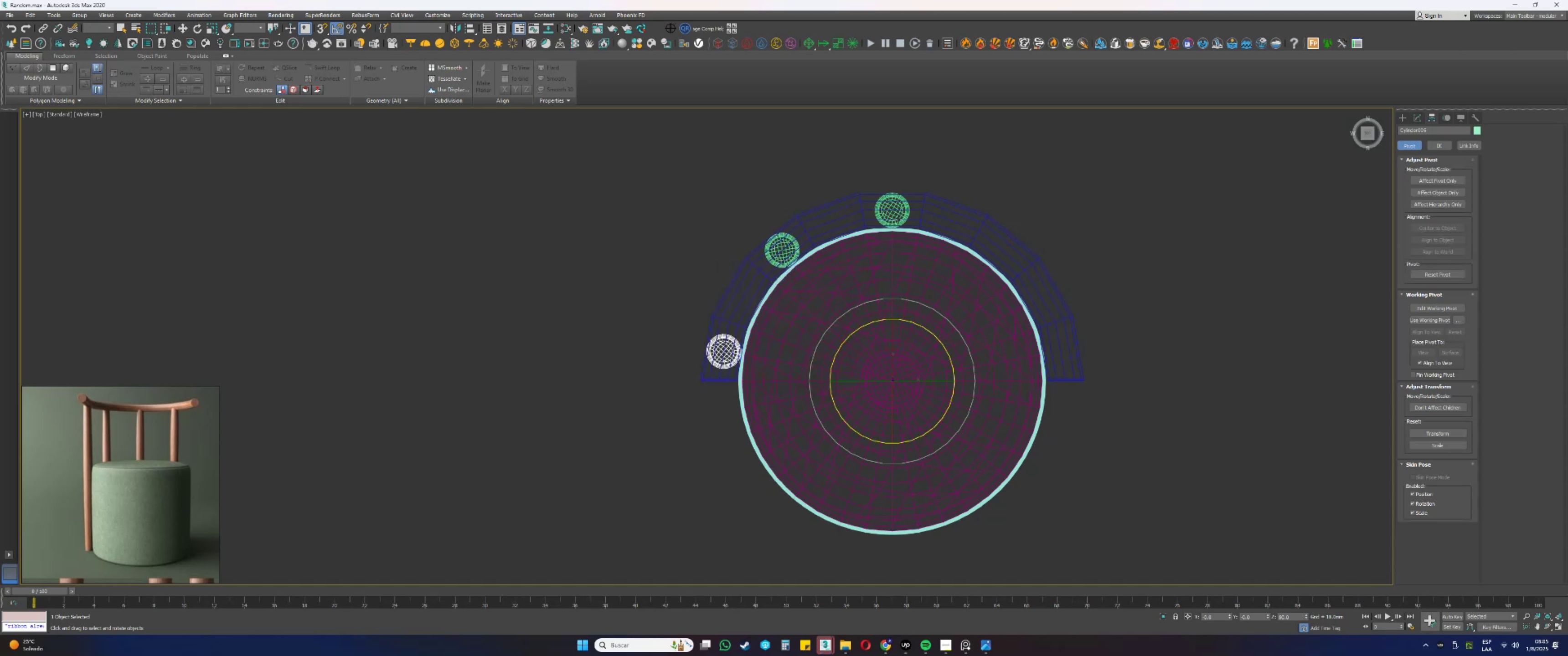 
left_click([902, 213])
 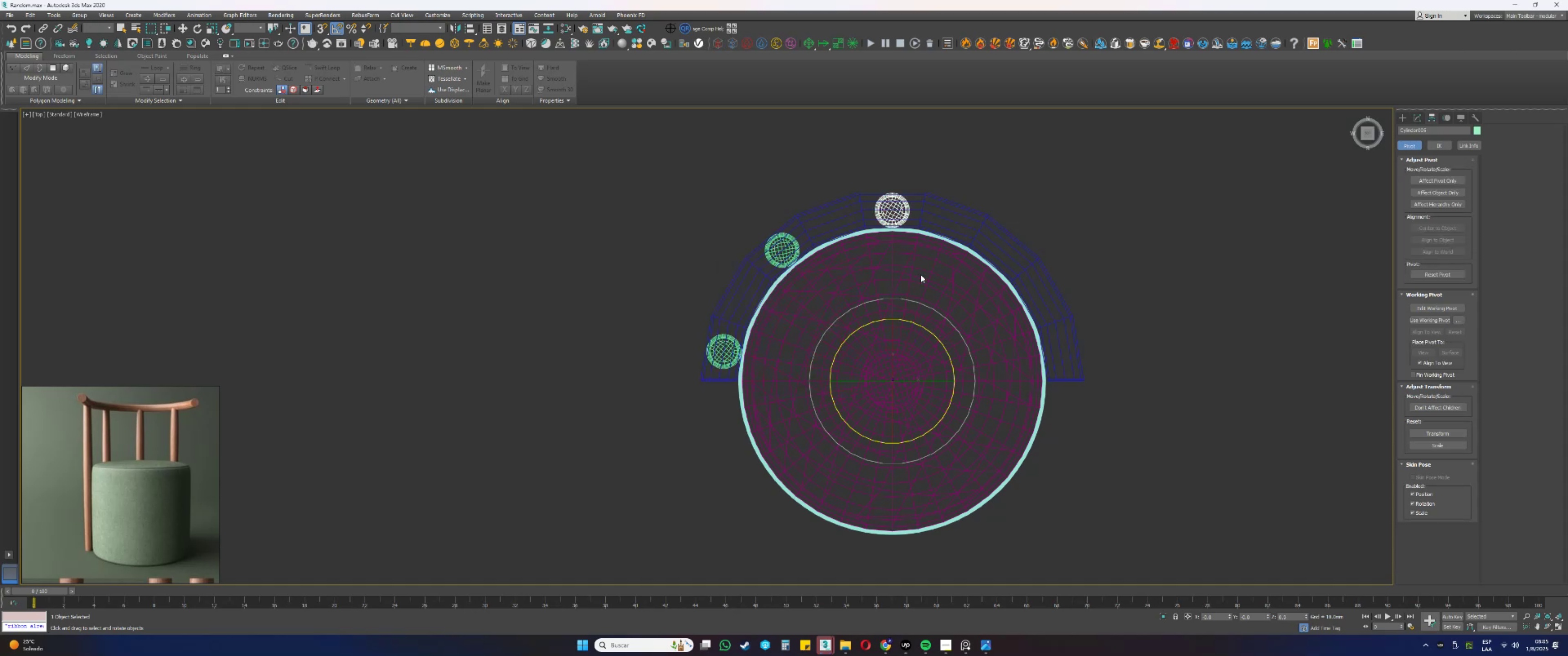 
hold_key(key=ShiftLeft, duration=0.41)
left_click_drag(start_coordinate=[915, 323], to_coordinate=[930, 334])
 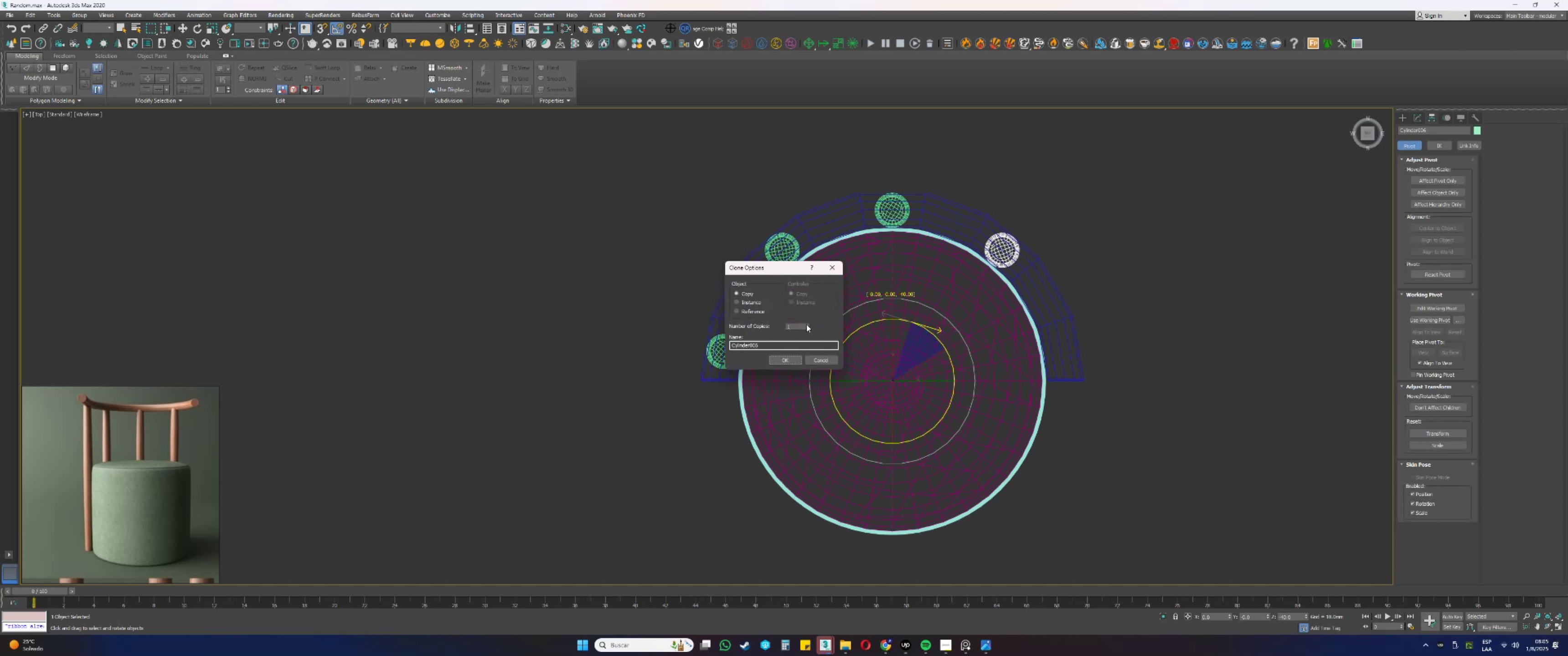 
double_click([795, 362])
 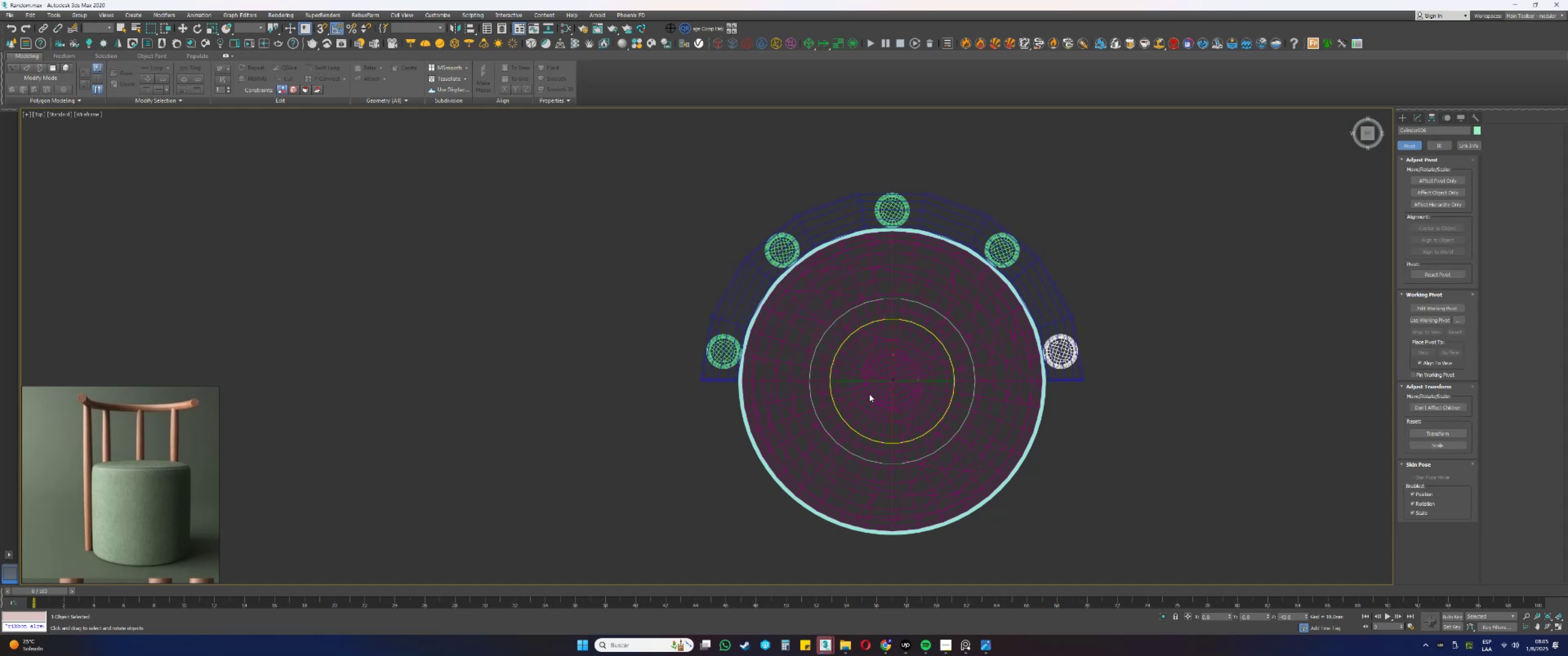 
key(Alt+AltLeft)
 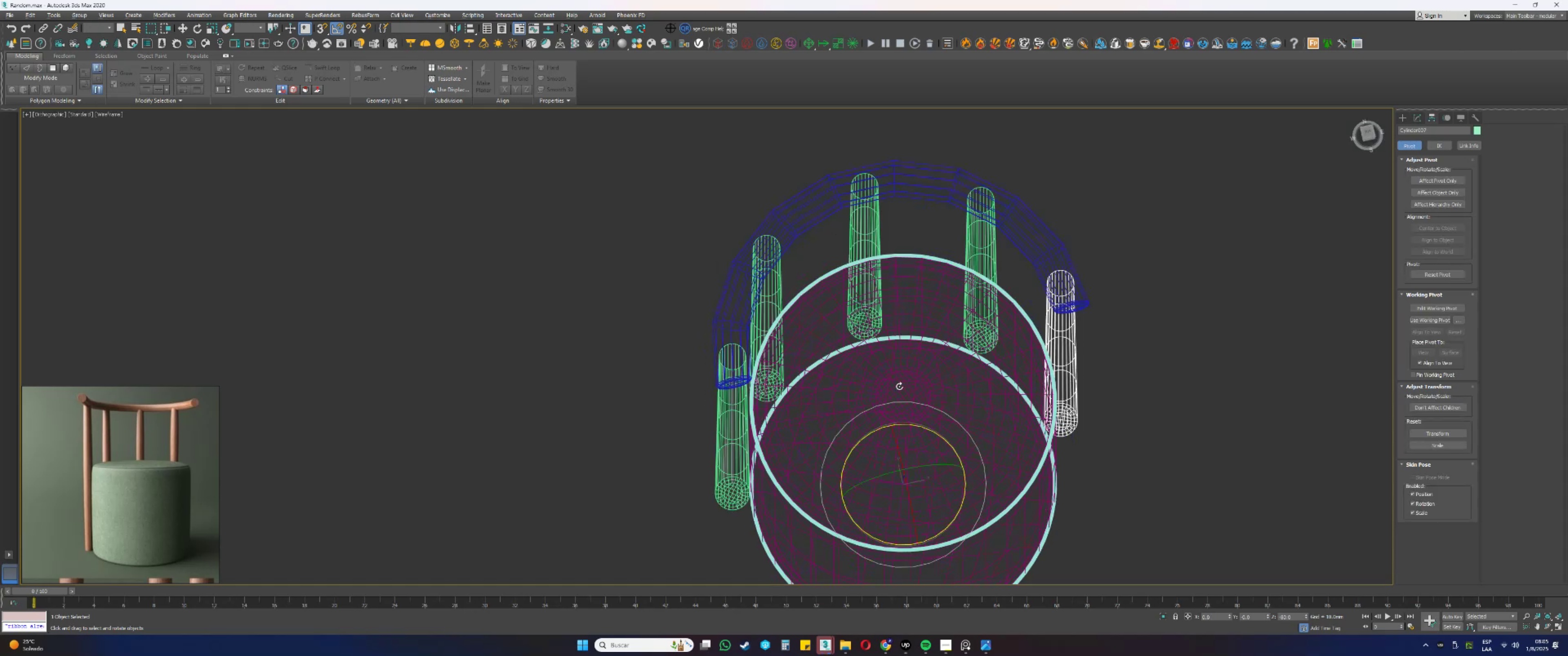 
key(F3)
 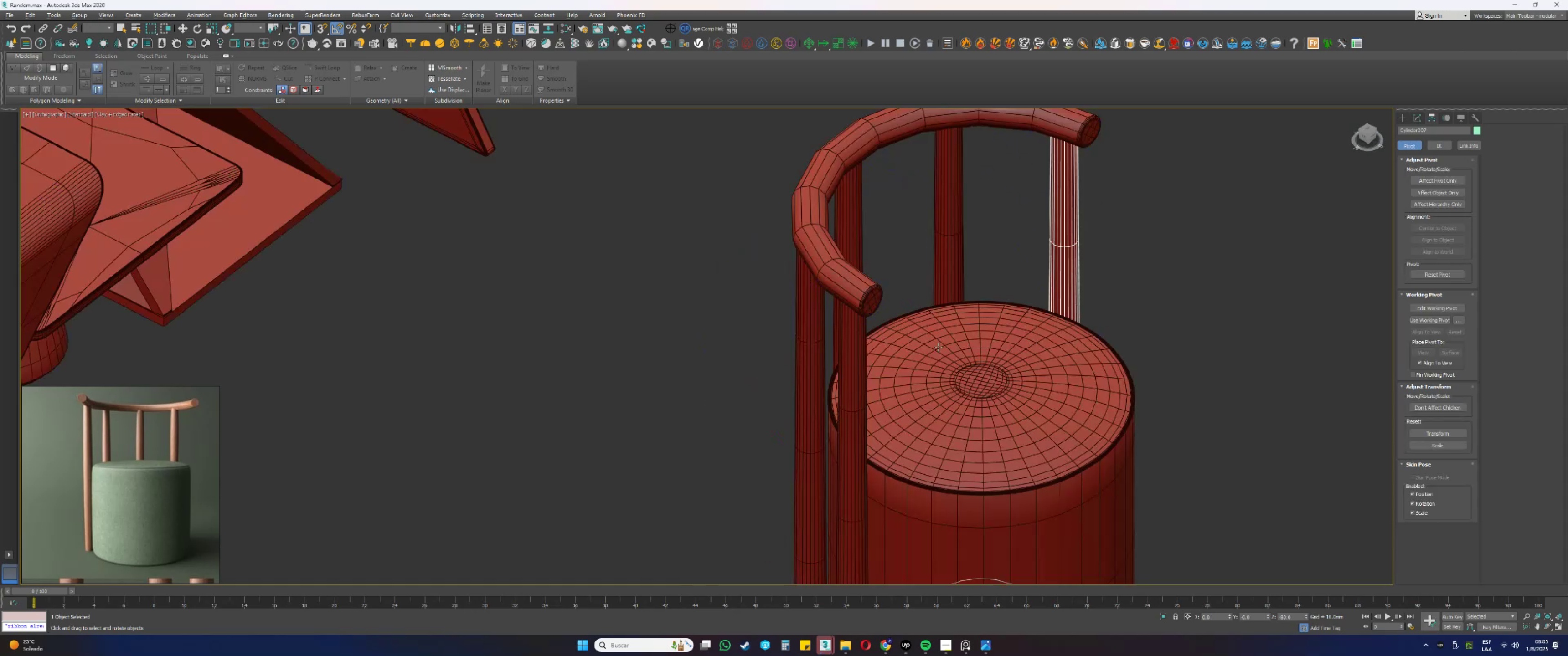 
scroll: coordinate [936, 342], scroll_direction: down, amount: 3.0
 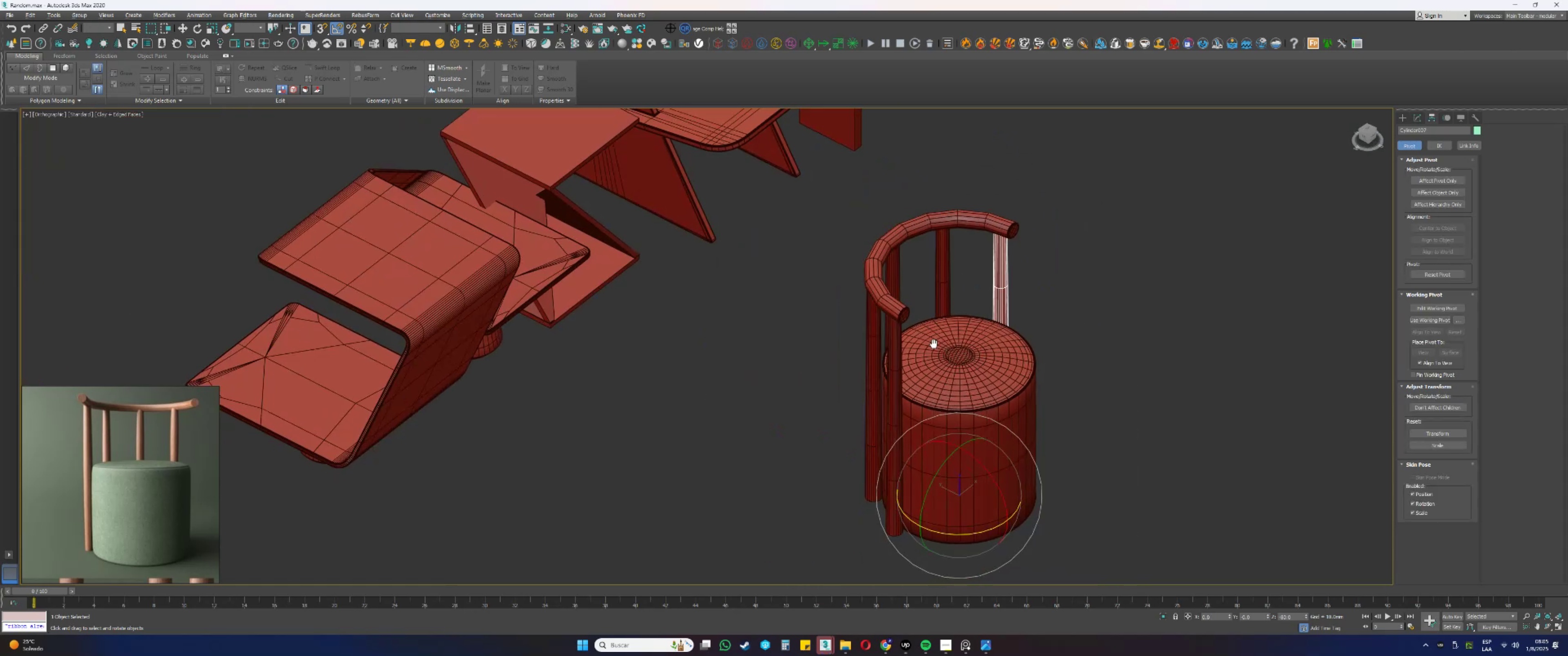 
key(Alt+AltLeft)
 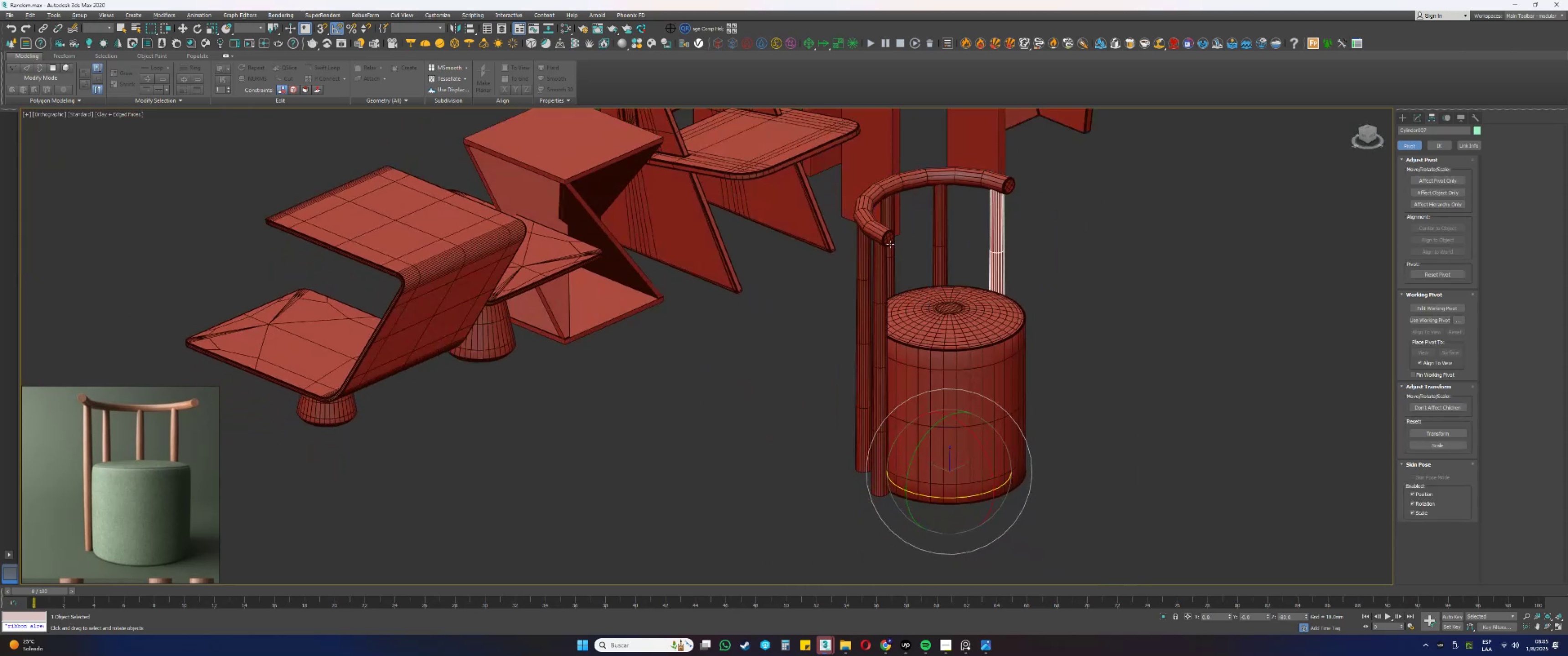 
left_click([886, 235])
 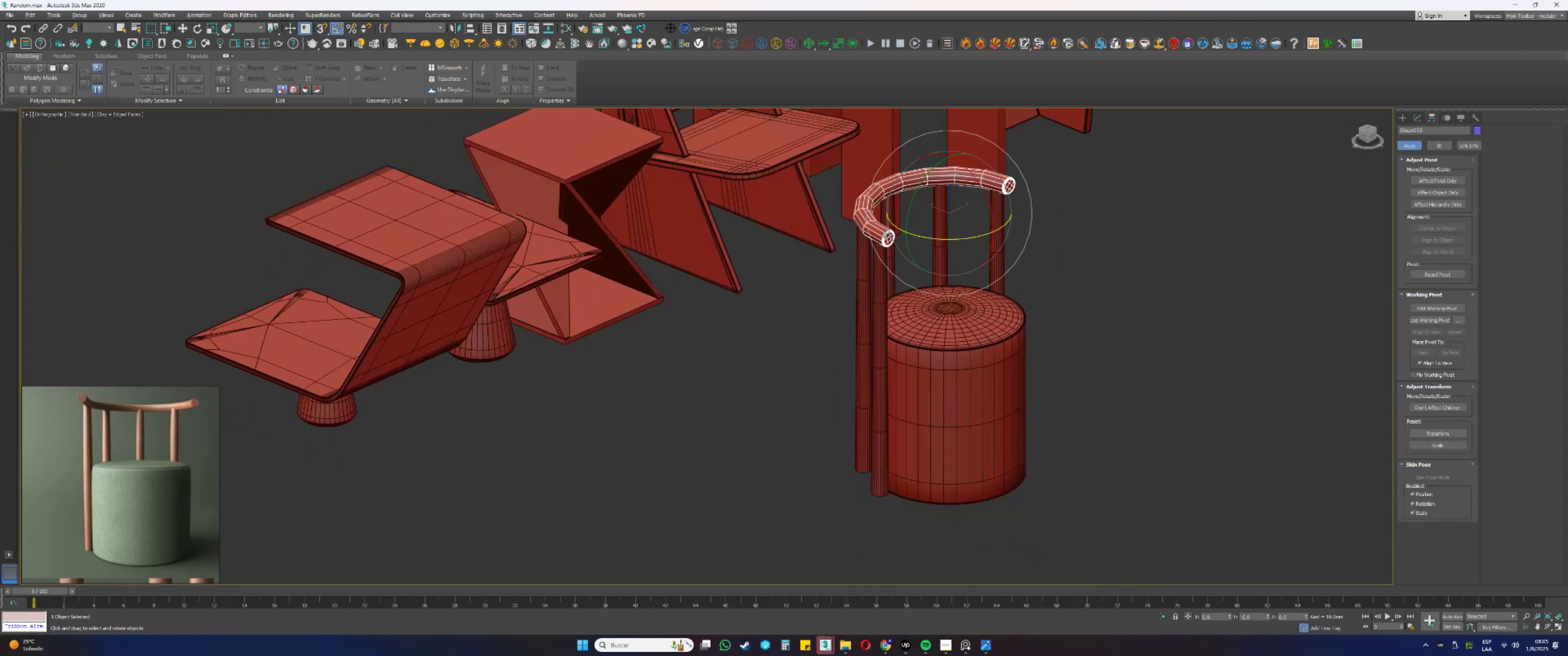 
scroll: coordinate [886, 235], scroll_direction: up, amount: 3.0
 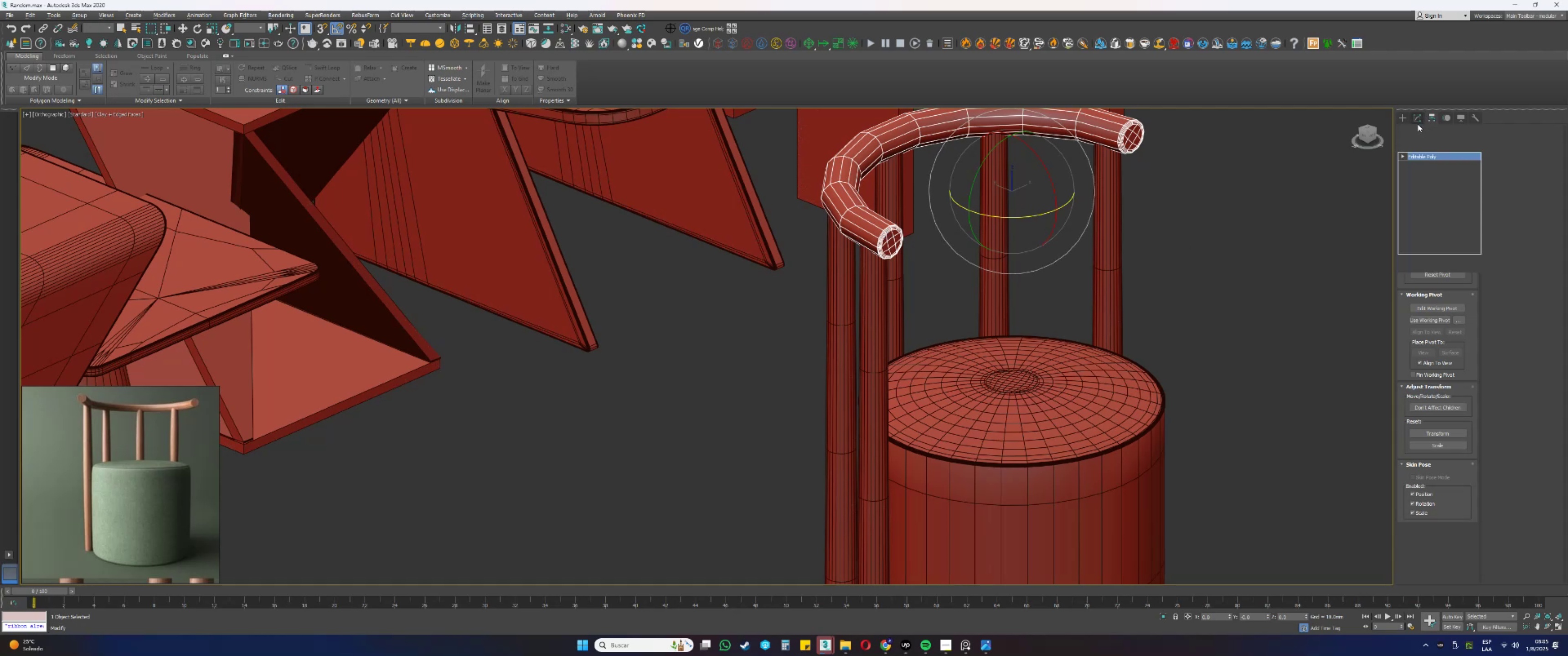 
left_click([1426, 146])
 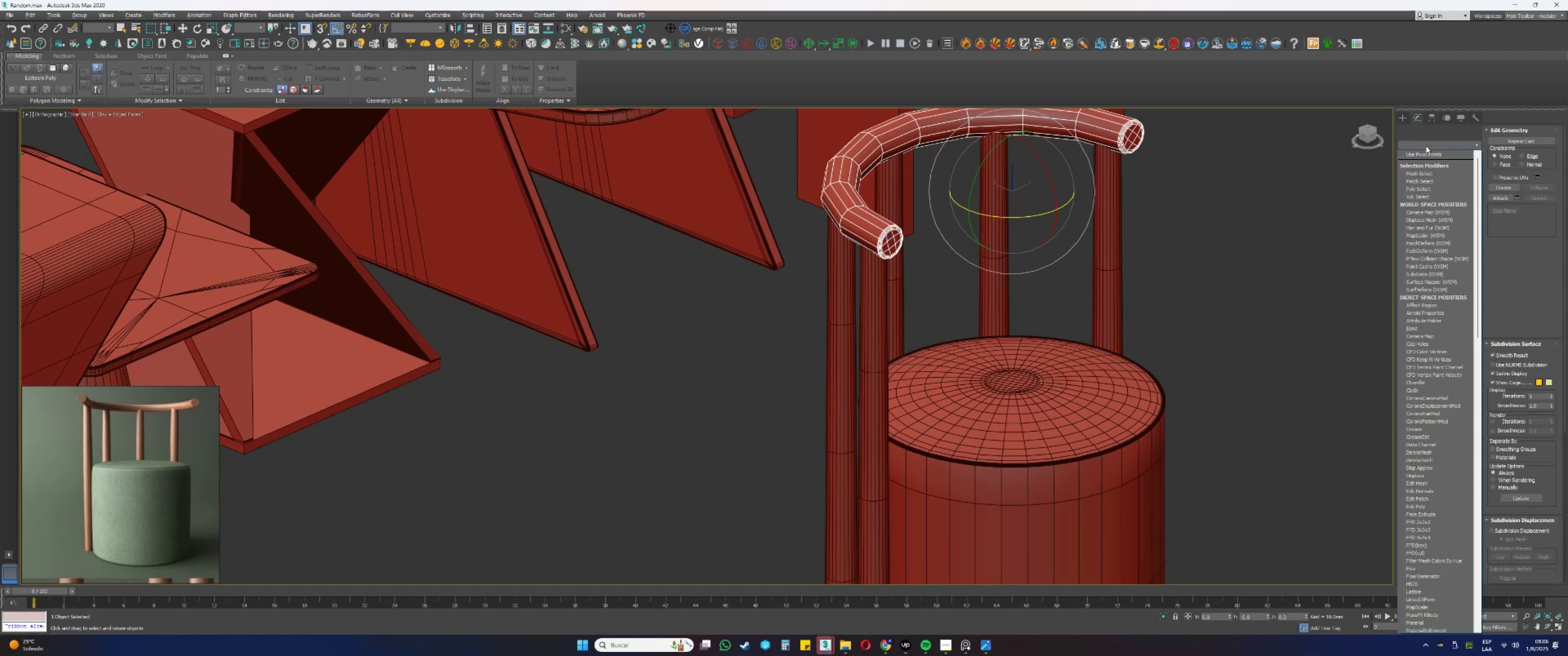 
key(T)
 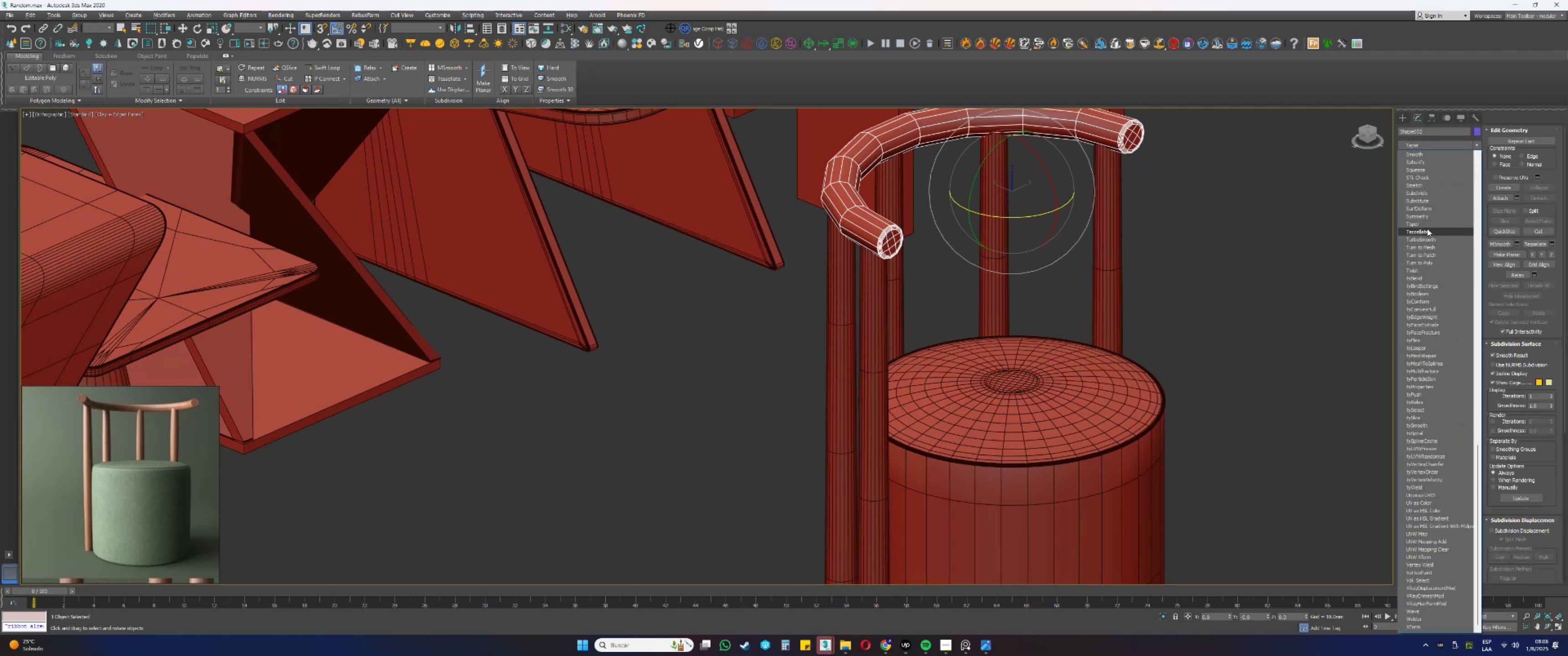 
left_click([1421, 241])
 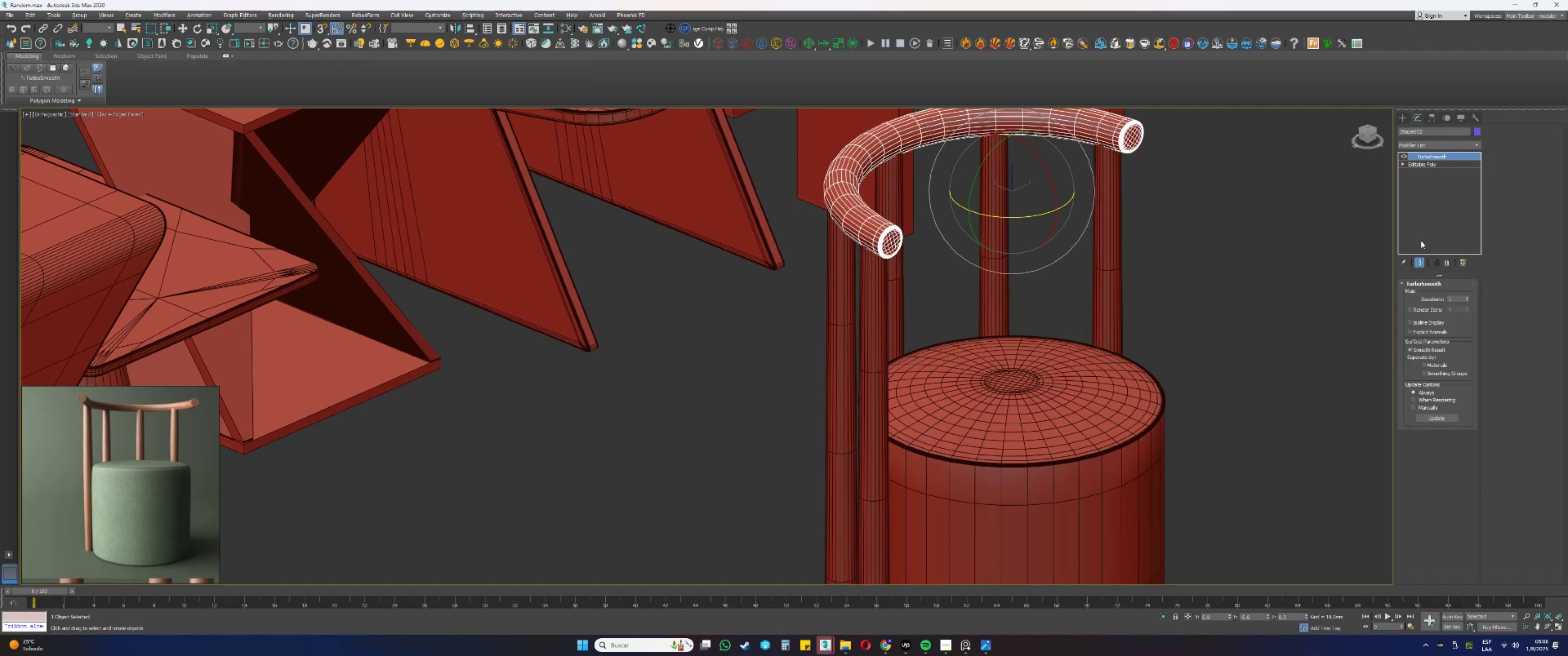 
key(F3)
 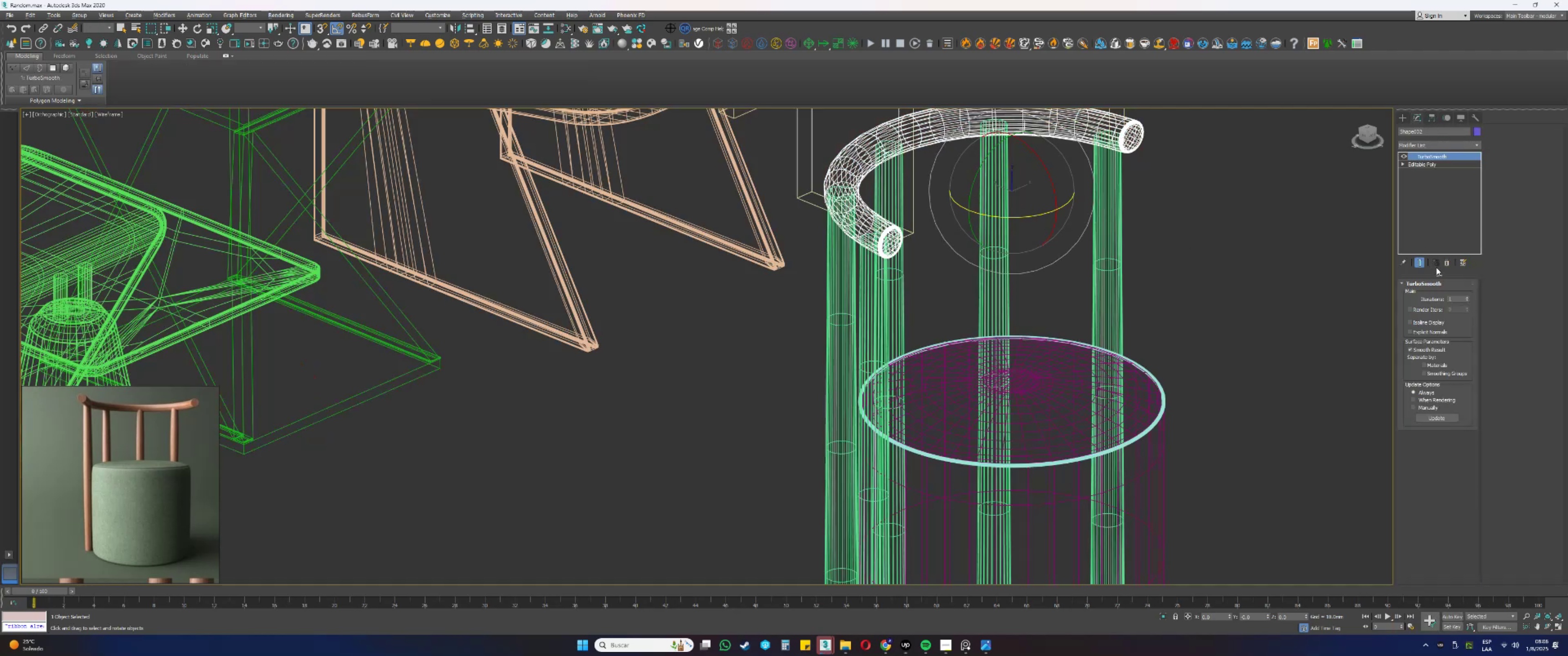 
key(F3)
 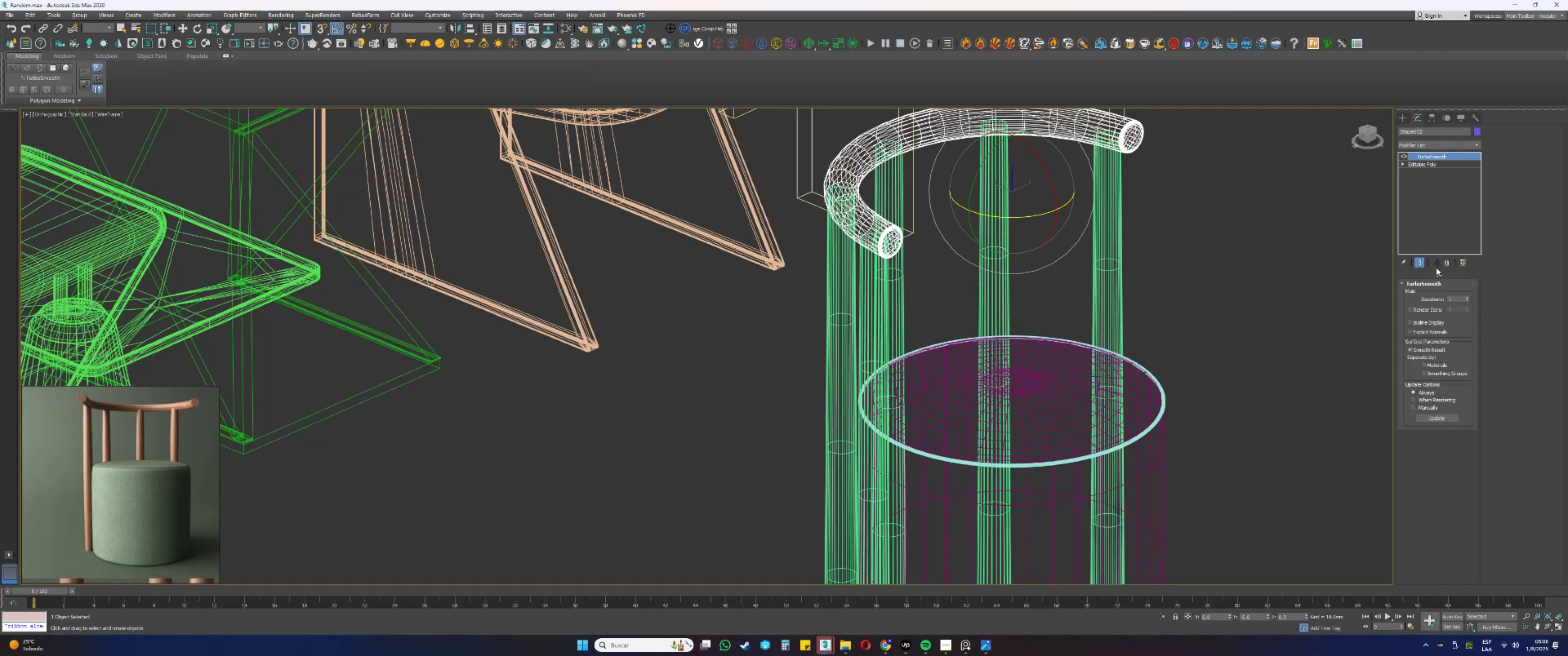 
key(F4)
 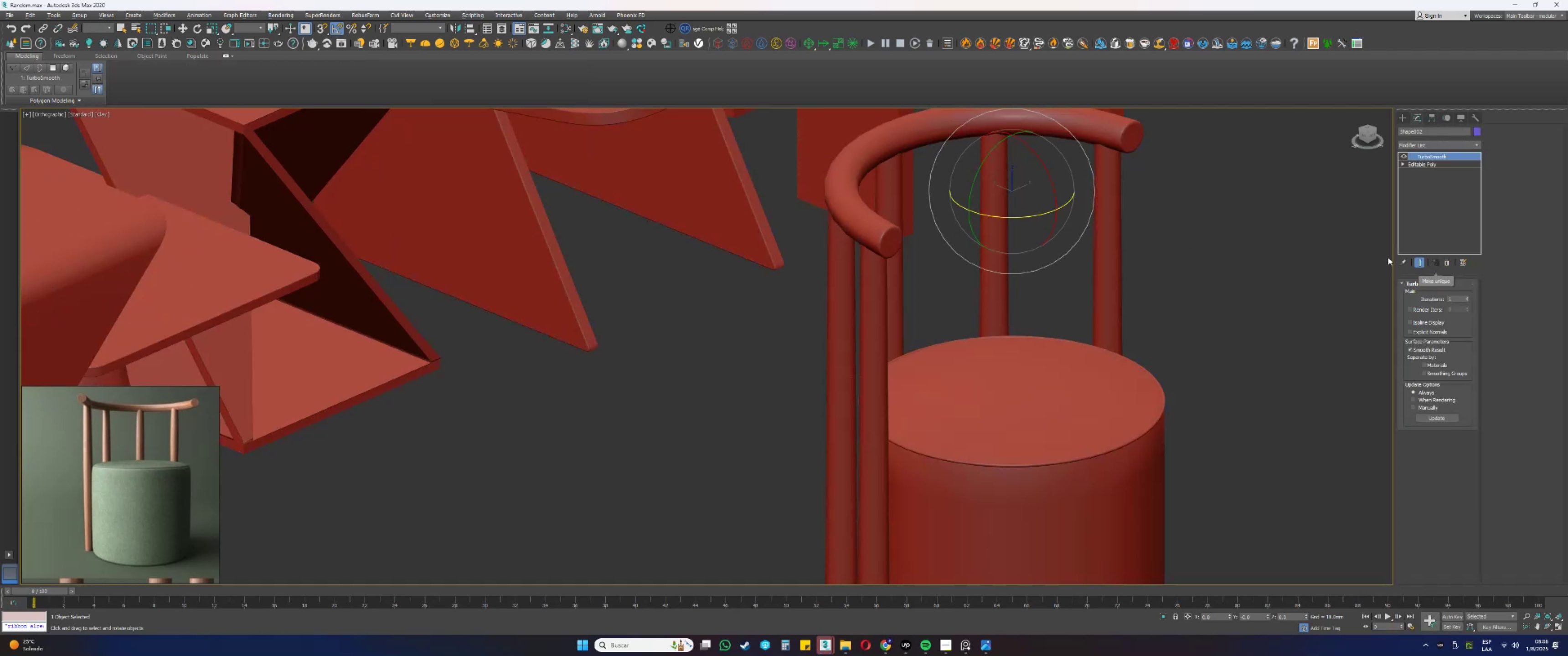 
scroll: coordinate [984, 297], scroll_direction: down, amount: 1.0
 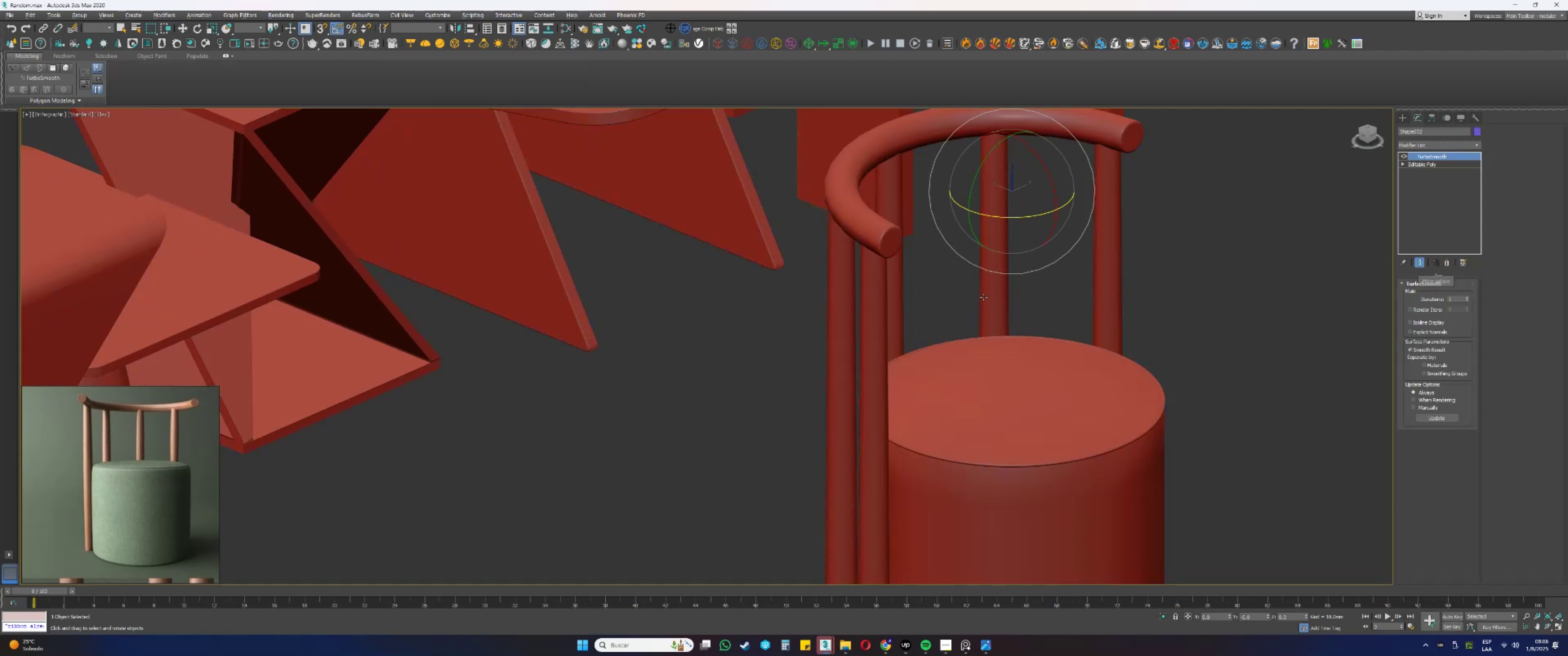 
hold_key(key=AltLeft, duration=0.34)
 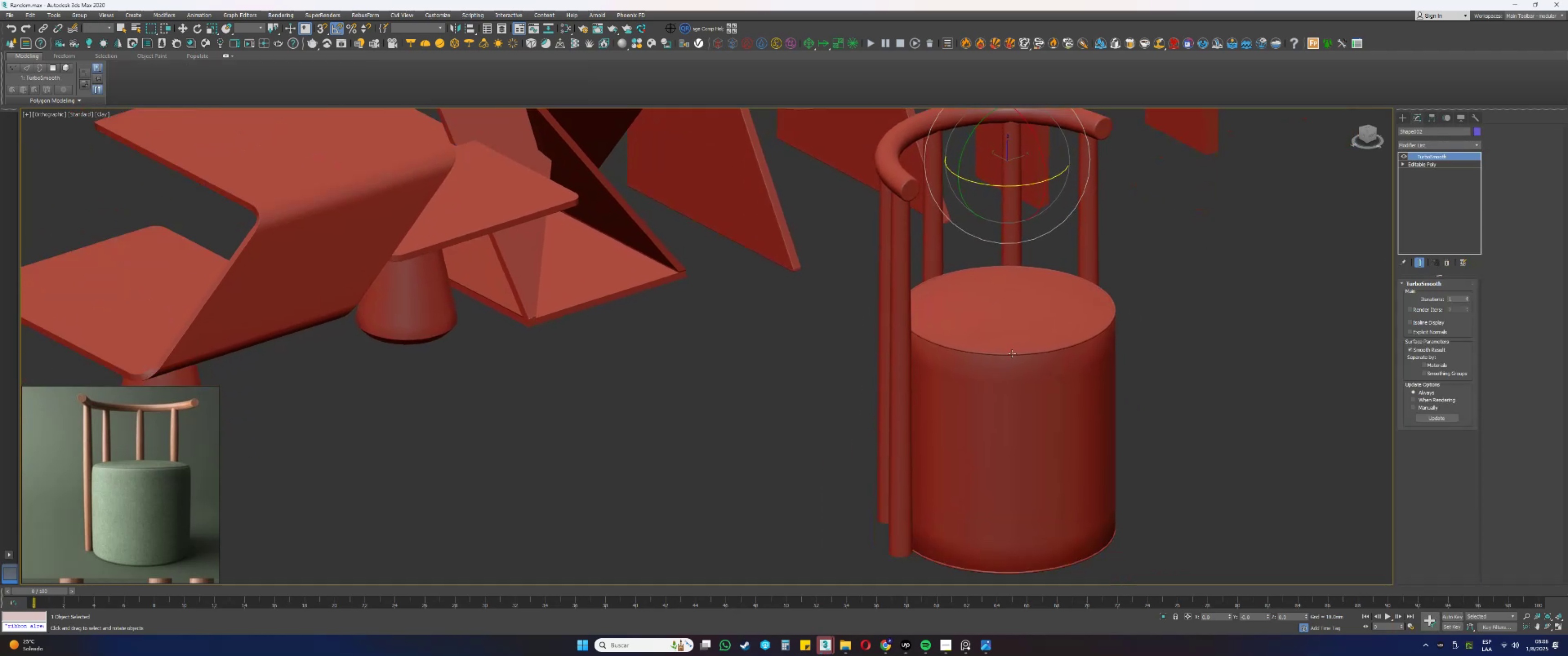 
left_click([1009, 382])
 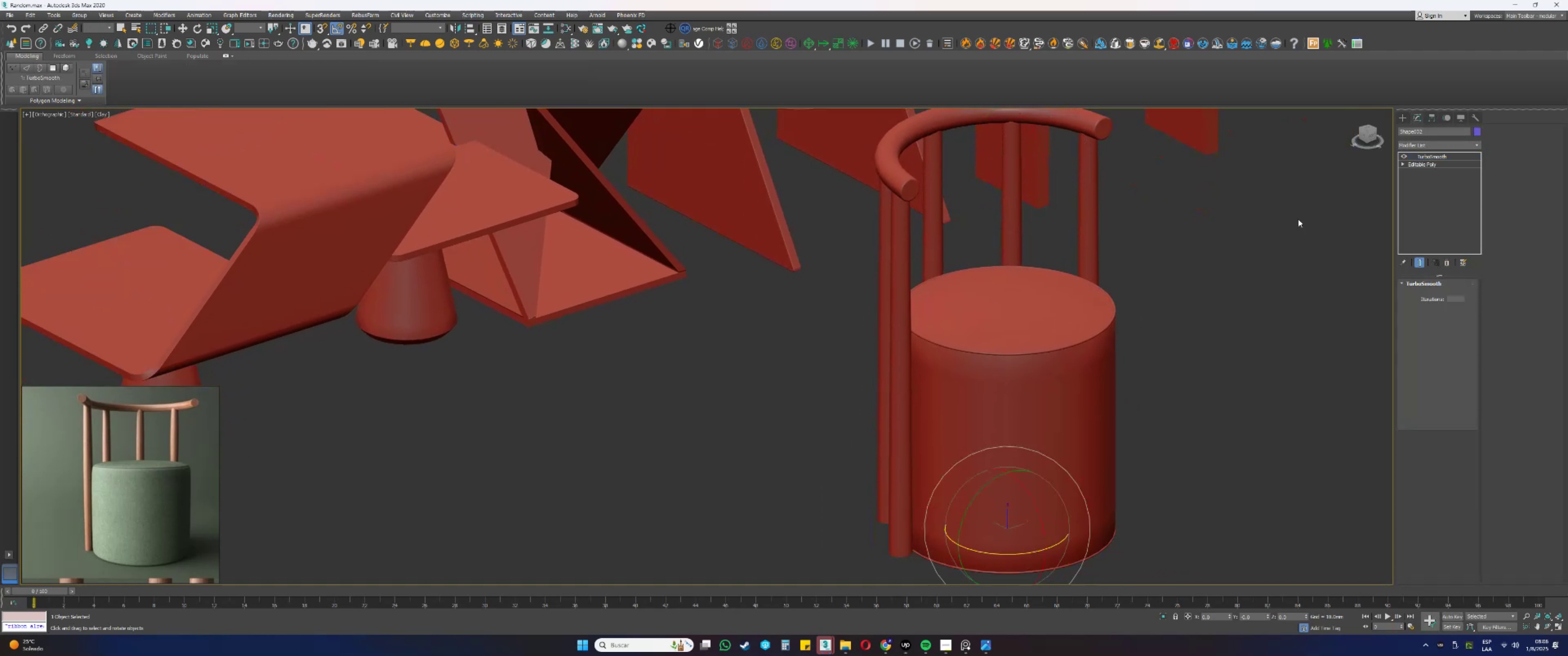 
key(F4)
 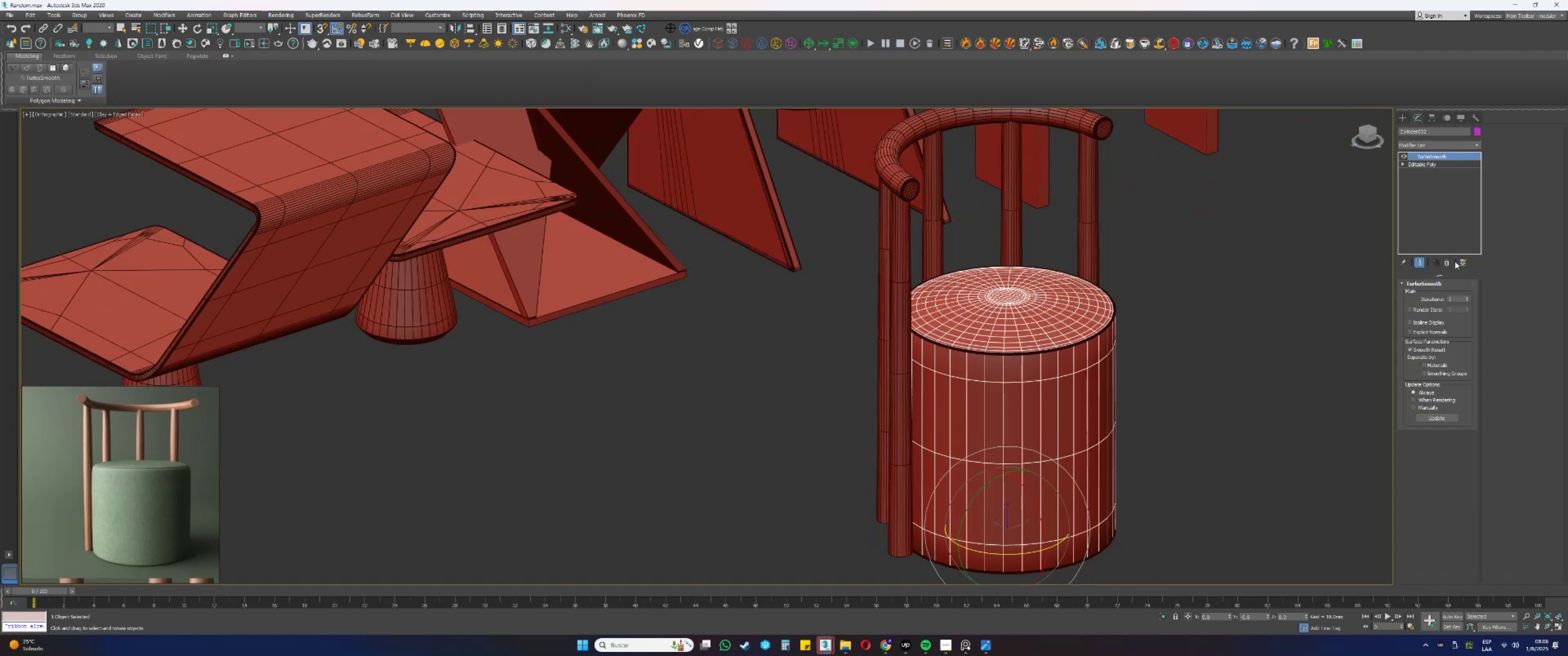 
key(F4)
 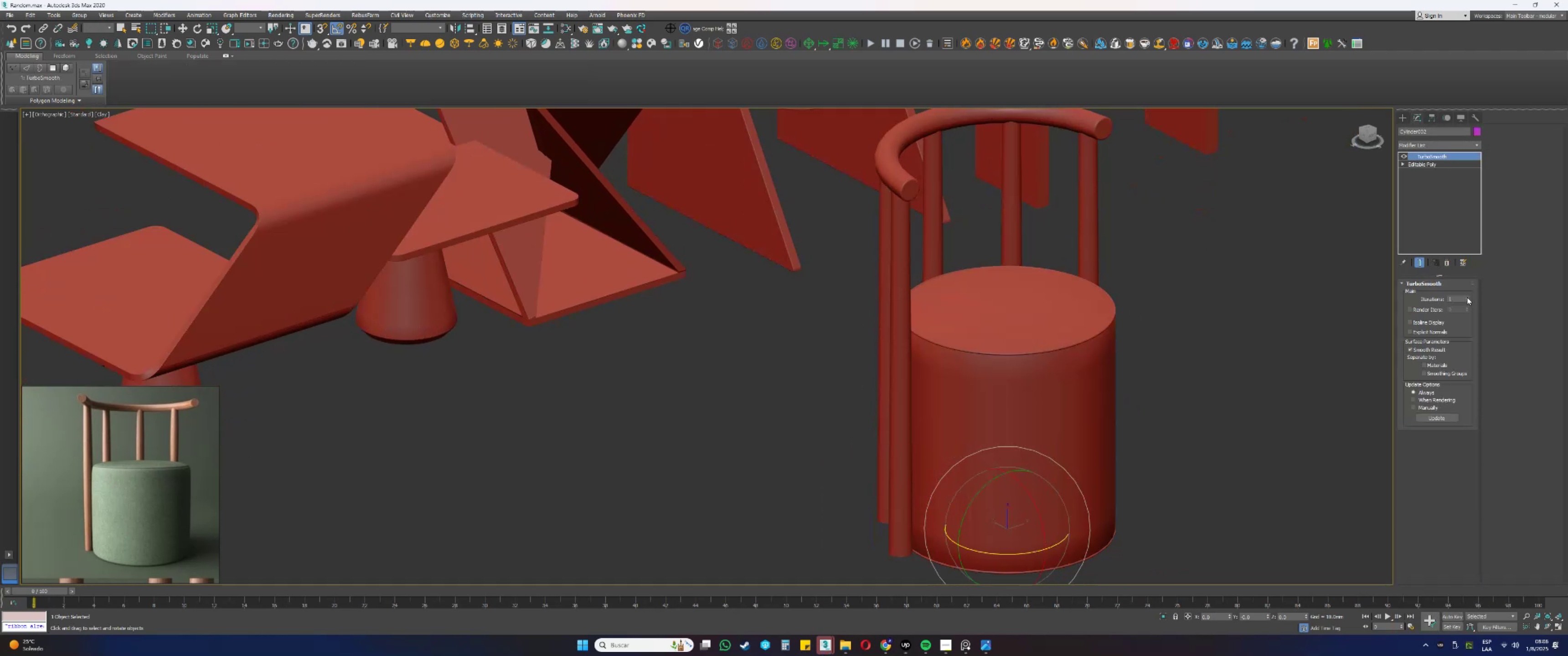 
left_click([1468, 297])
 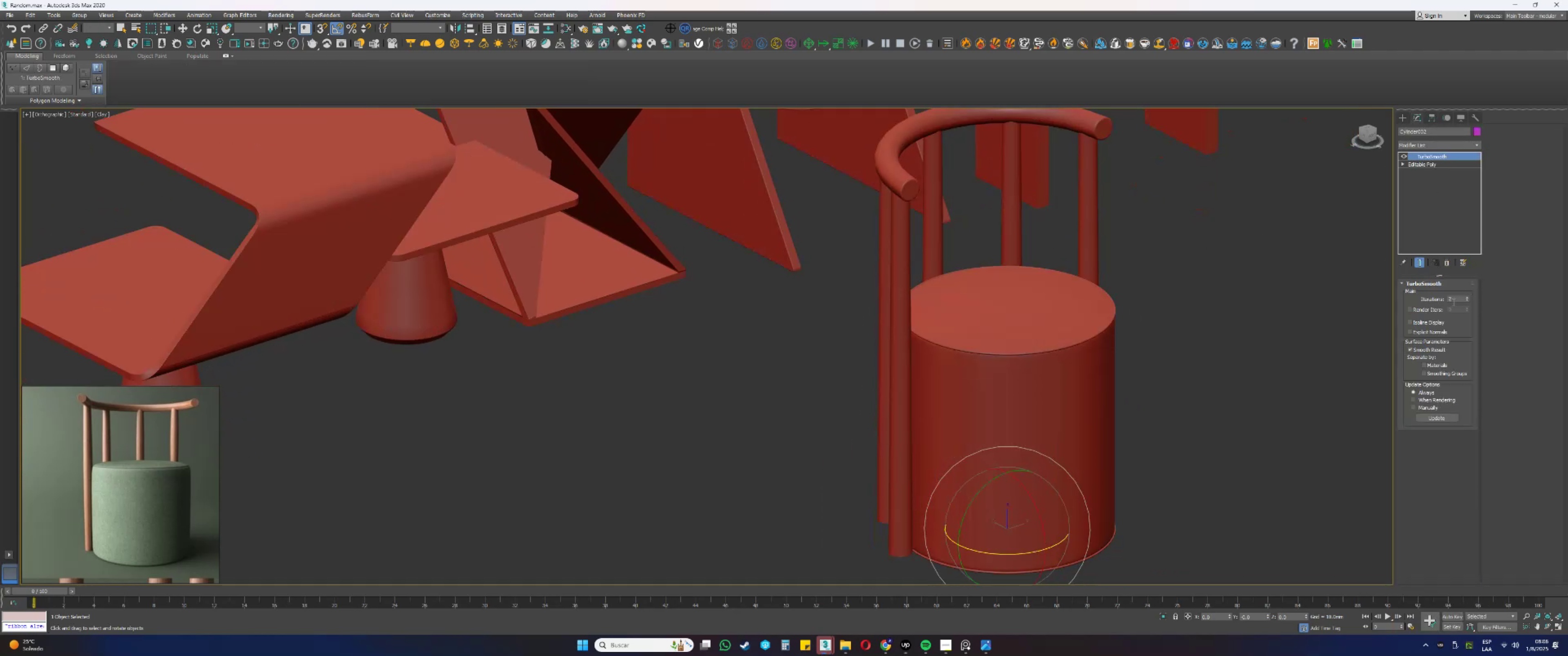 
scroll: coordinate [930, 316], scroll_direction: down, amount: 1.0
 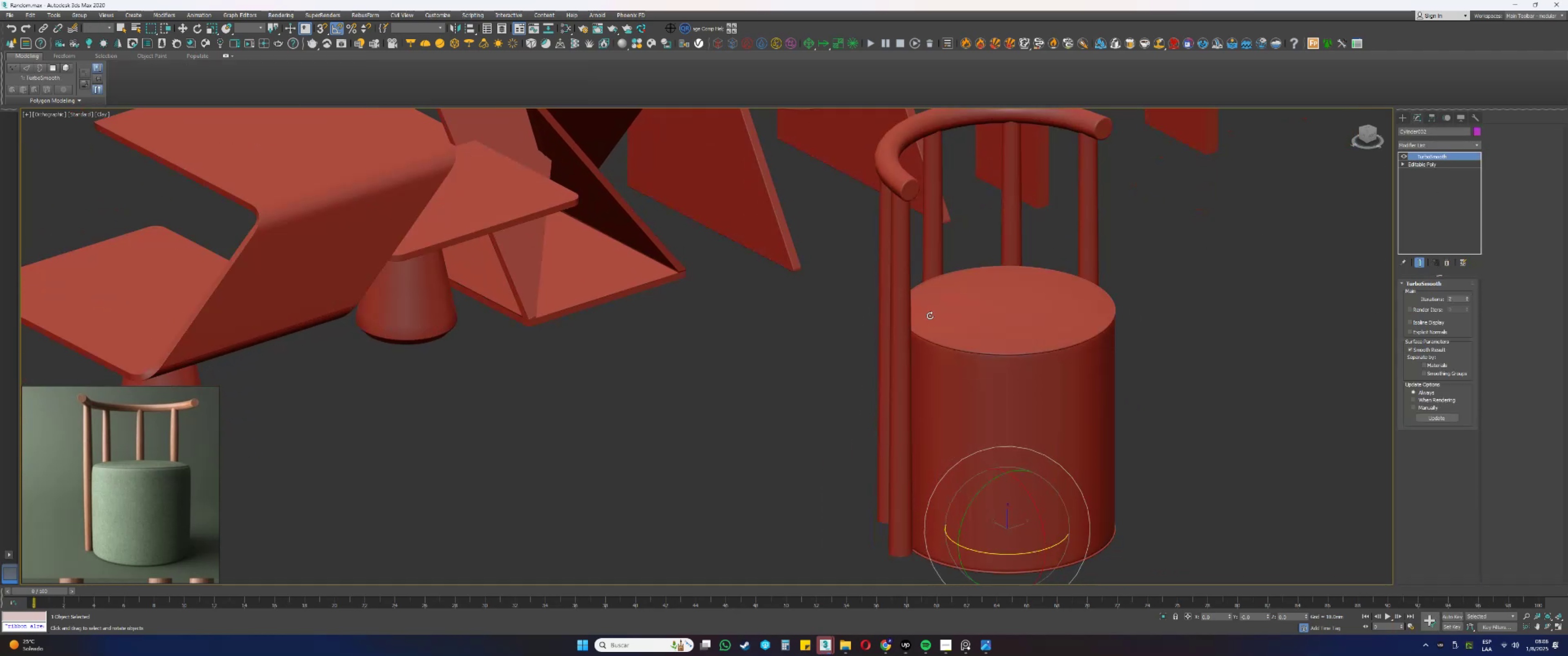 
key(F4)
 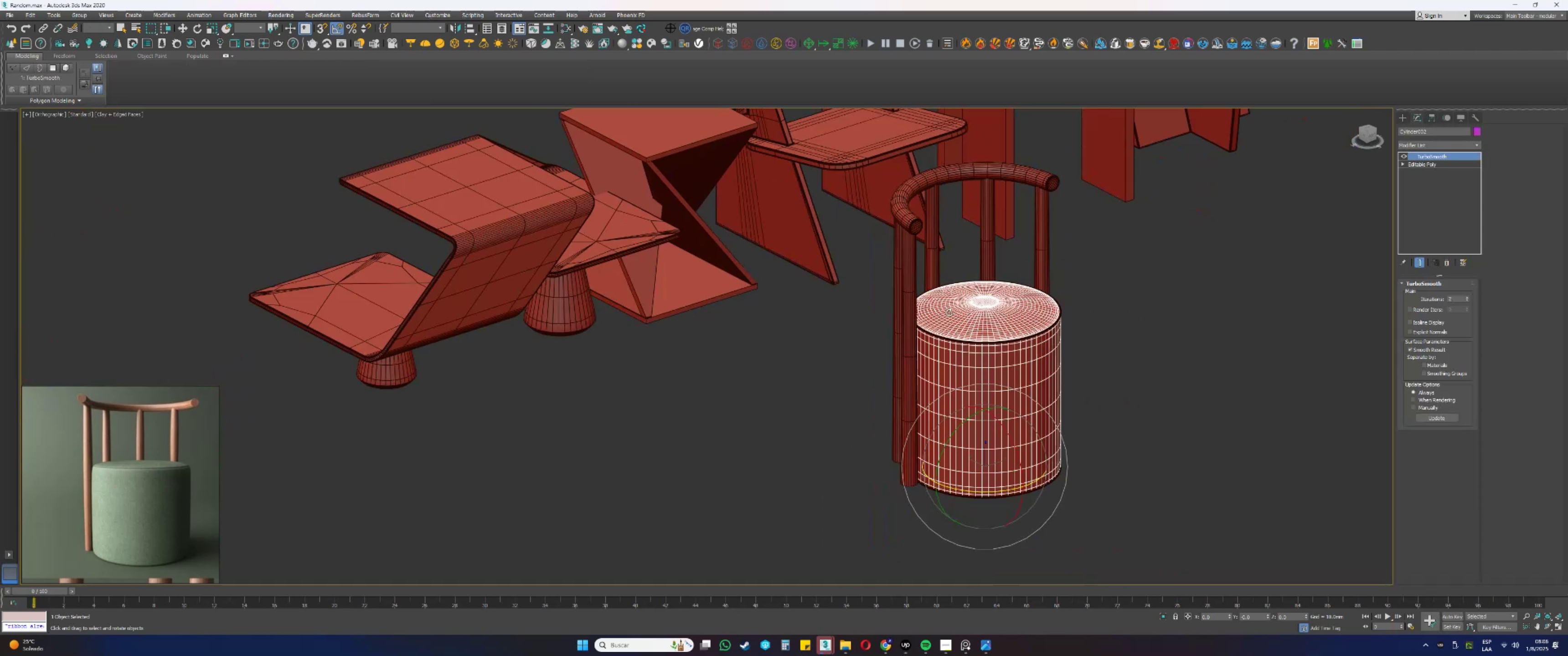 
hold_key(key=AltLeft, duration=0.31)
 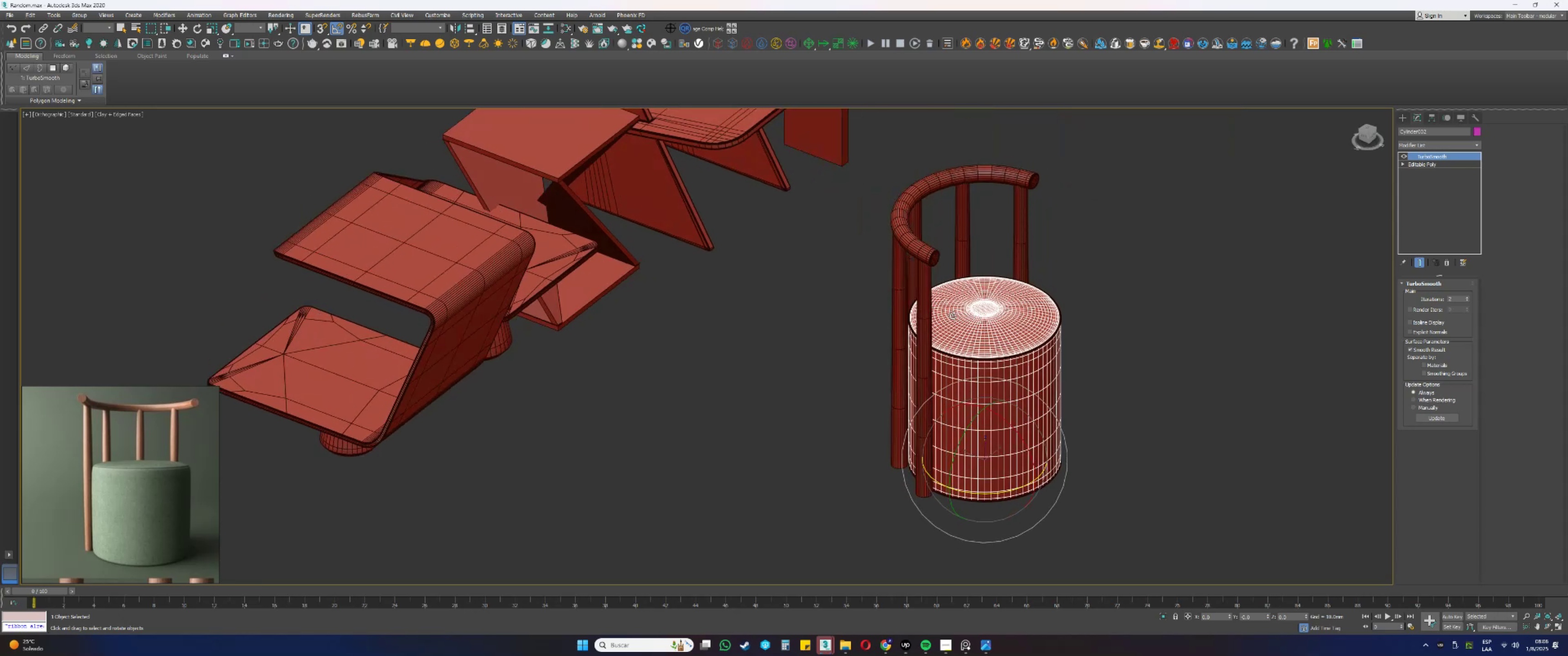 
hold_key(key=AltLeft, duration=0.51)
 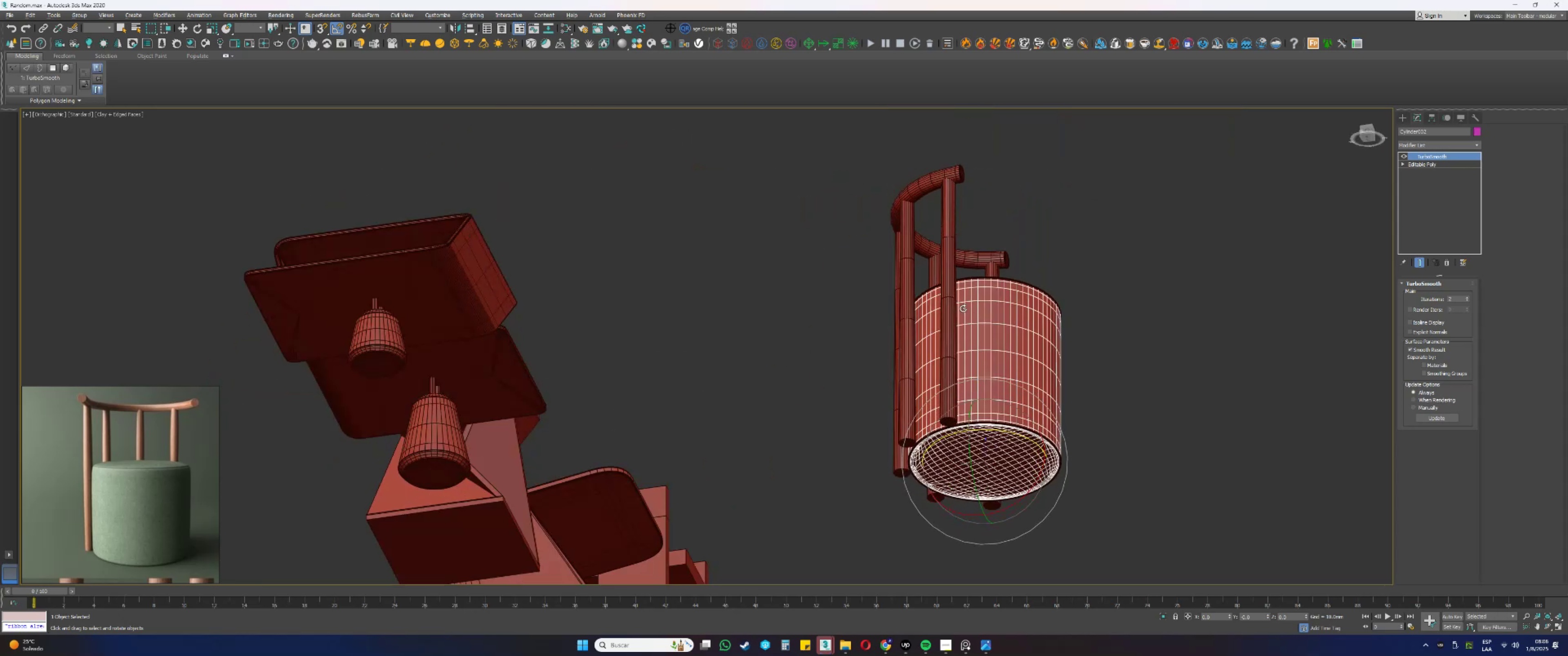 
scroll: coordinate [972, 344], scroll_direction: up, amount: 4.0
 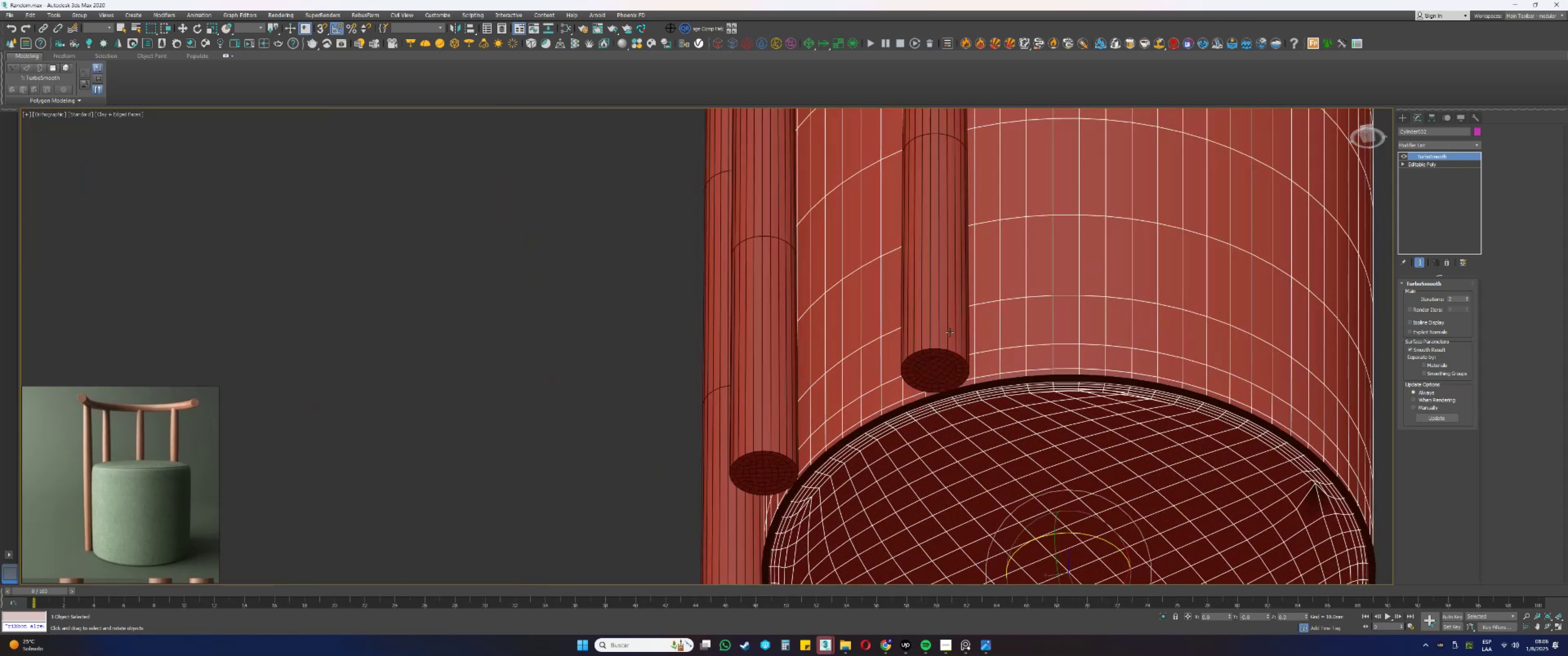 
left_click([949, 332])
 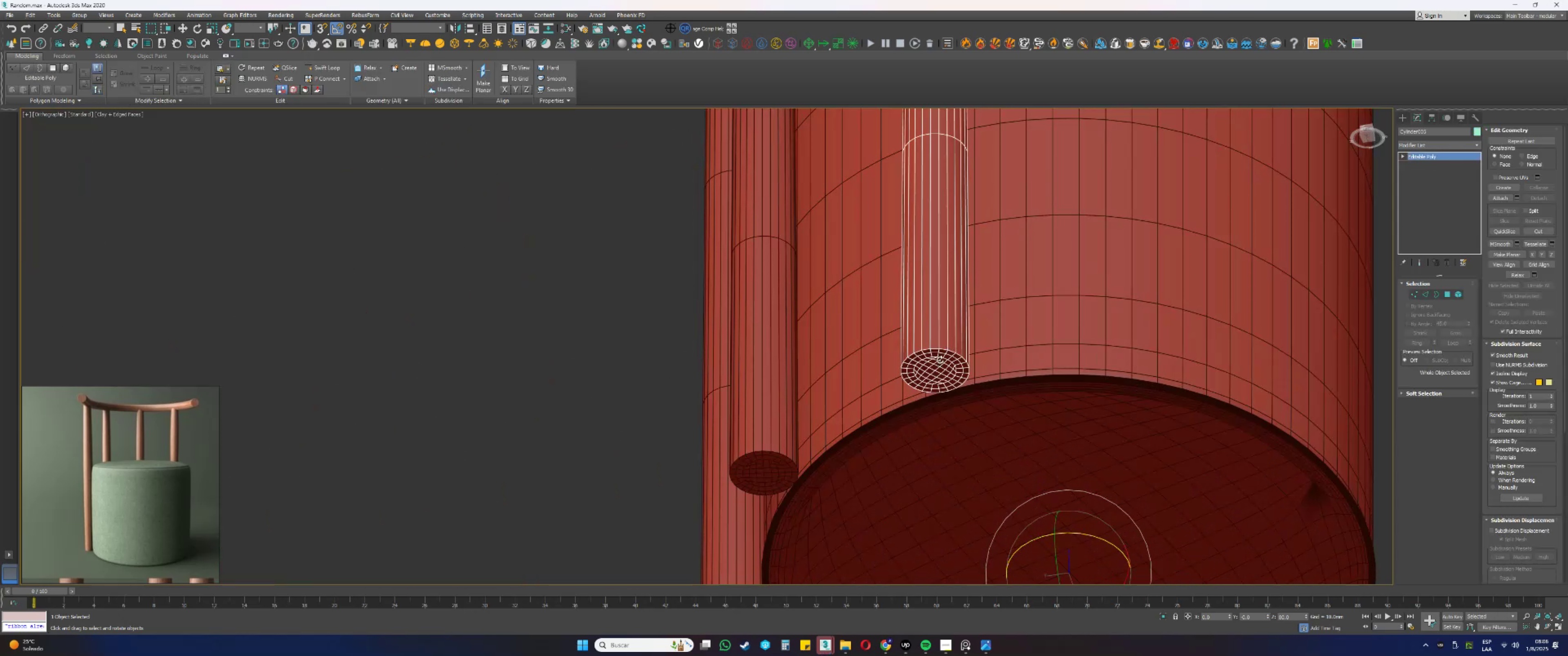 
scroll: coordinate [940, 359], scroll_direction: up, amount: 1.0
 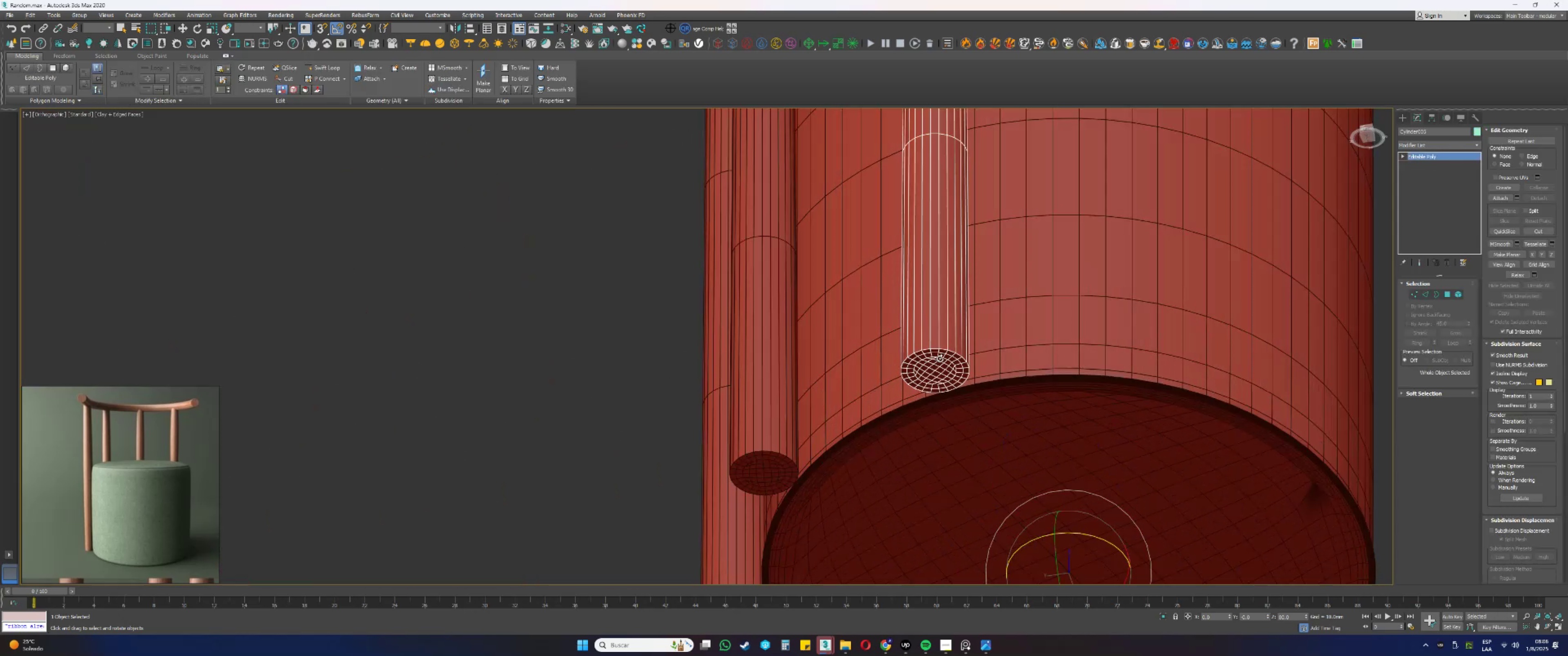 
type(222q)
 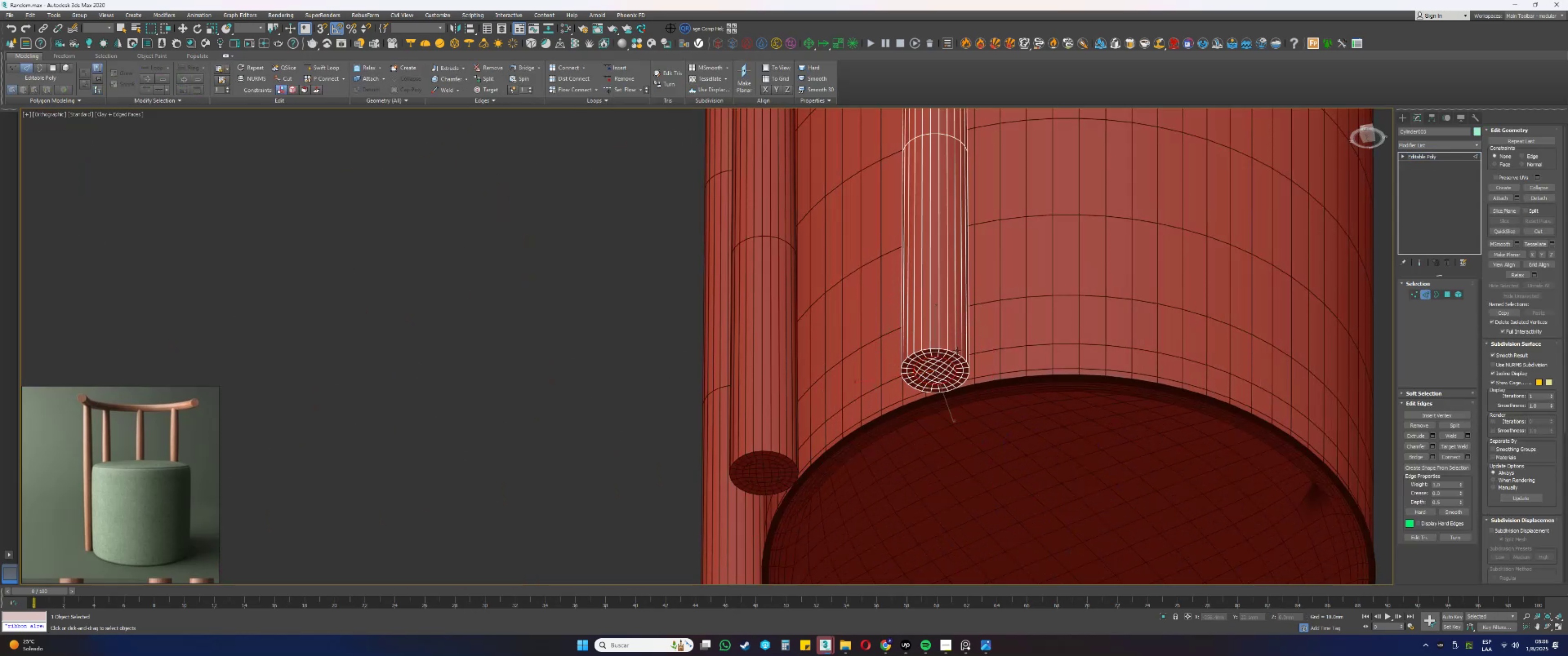 
scroll: coordinate [948, 350], scroll_direction: up, amount: 3.0
 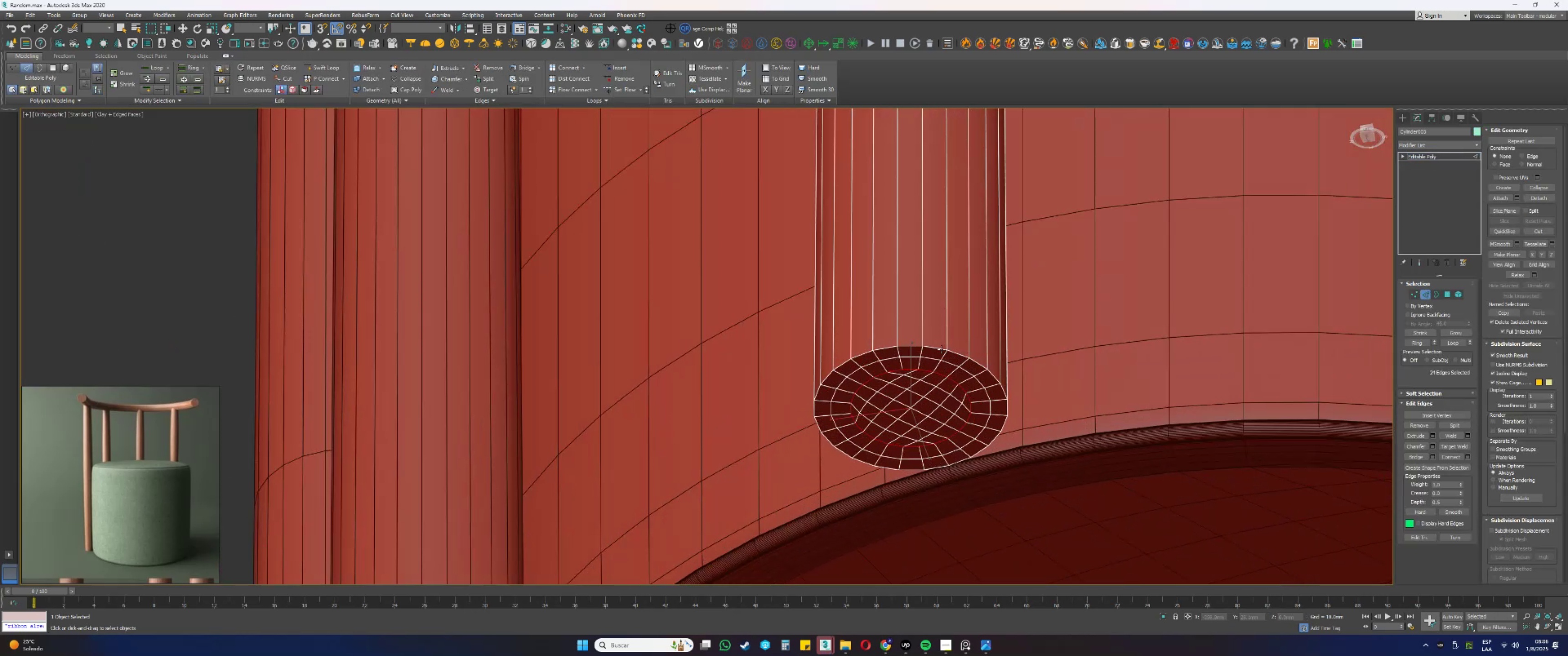 
double_click([941, 349])
 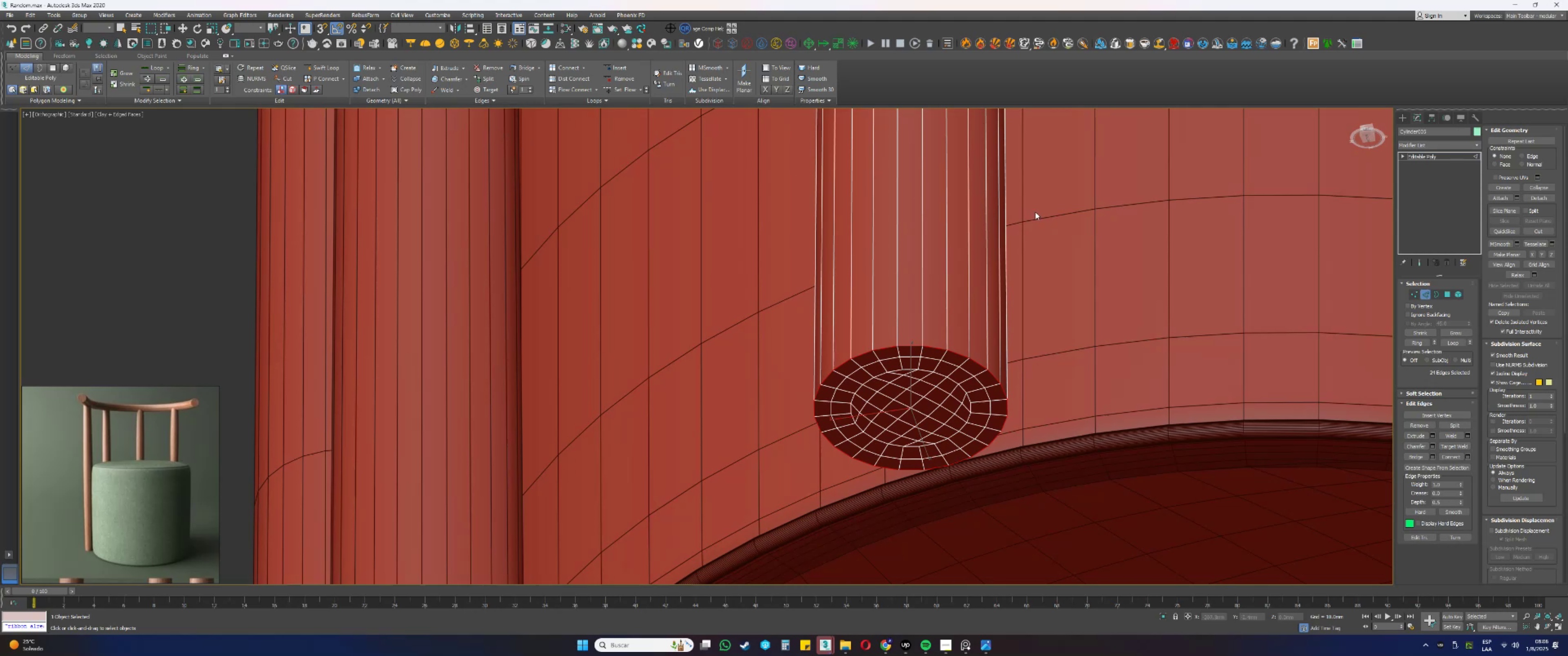 
left_click([1423, 141])
 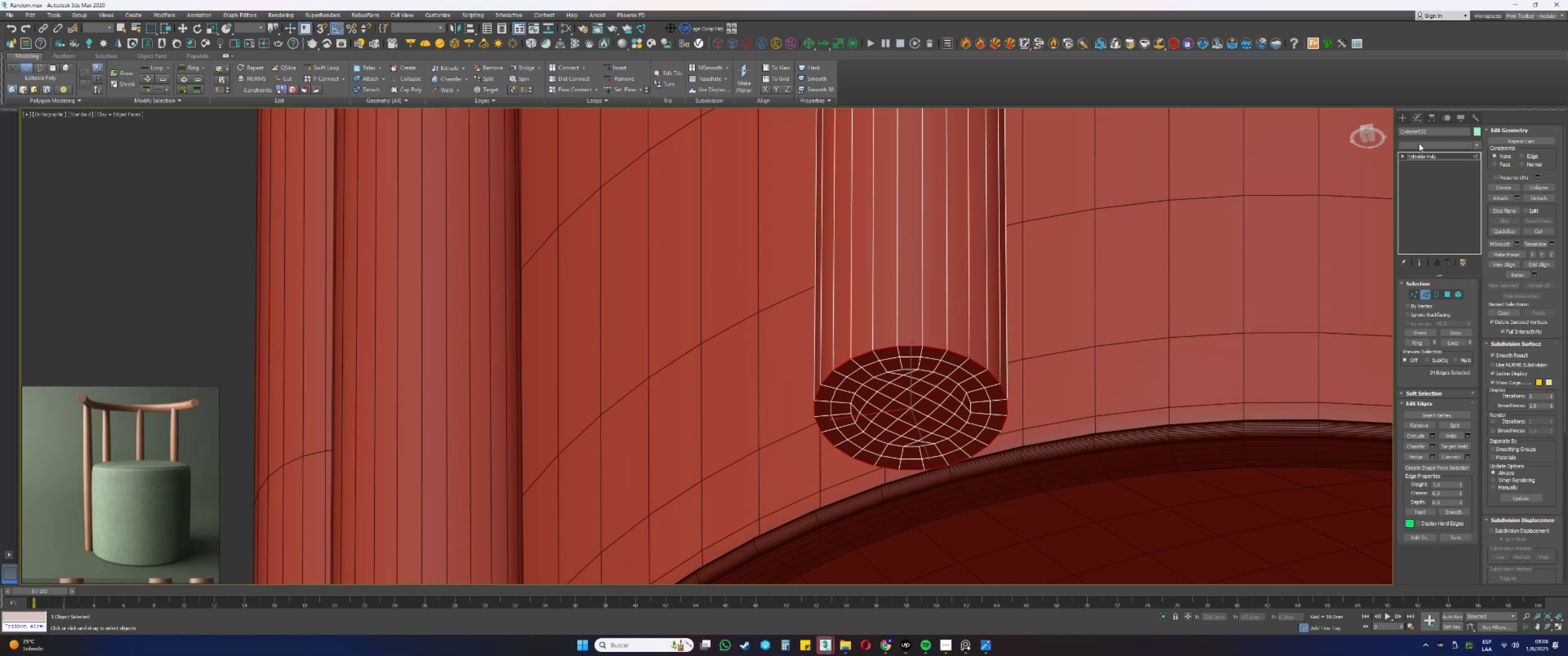 
key(Q)
 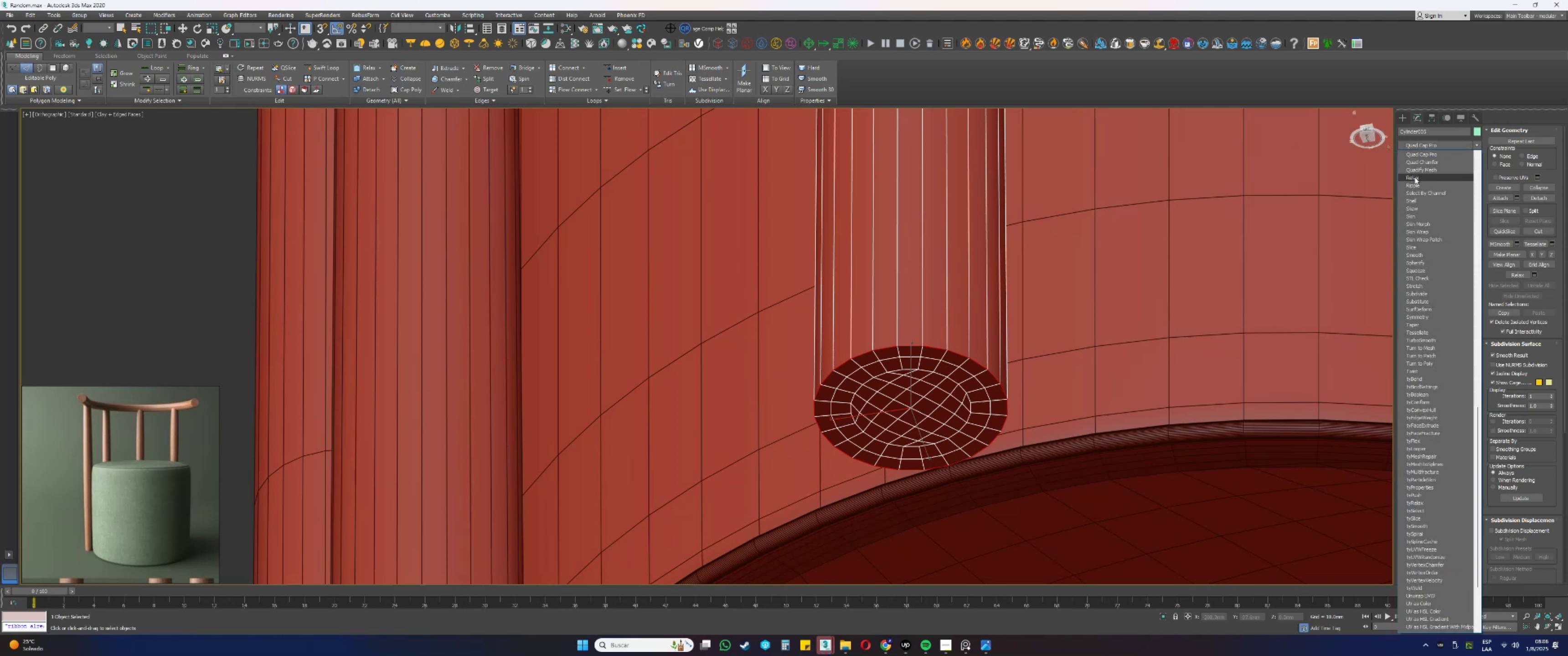 
wait(6.42)
 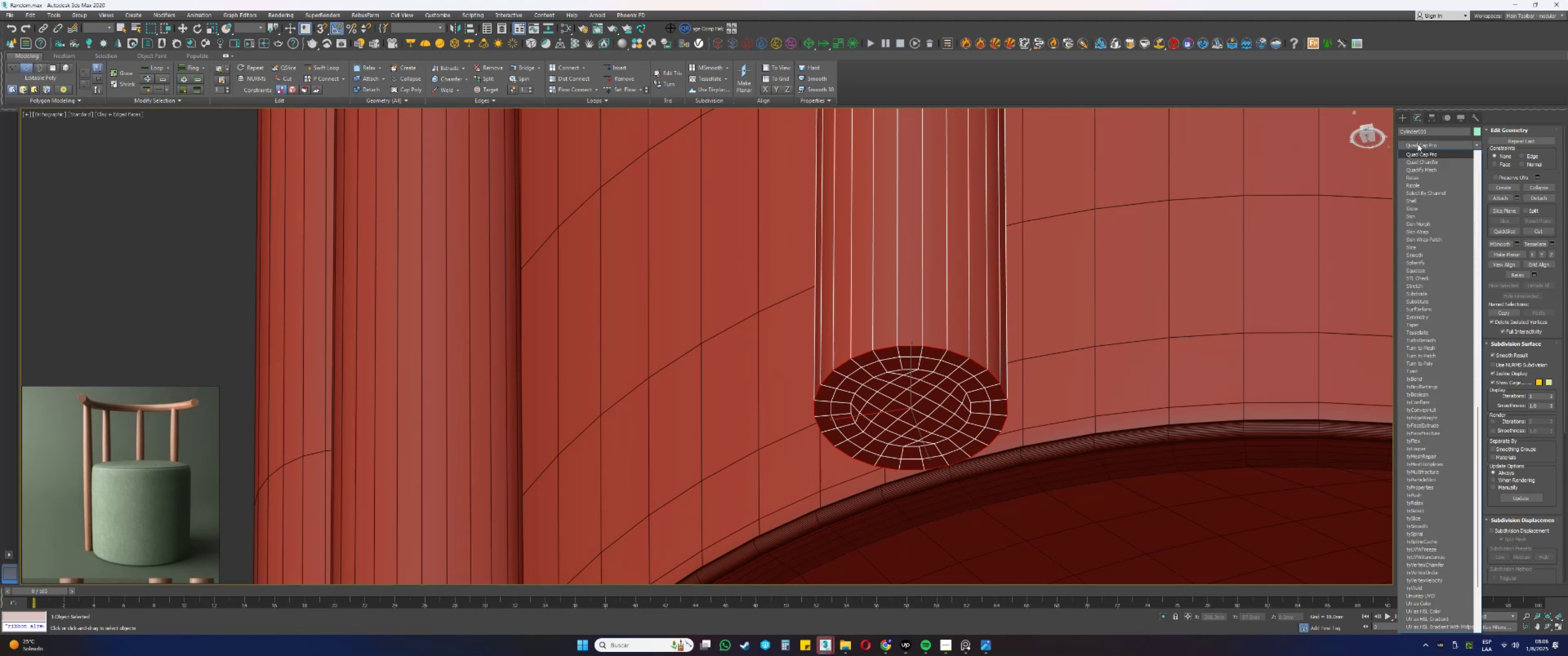 
left_click([1429, 164])
 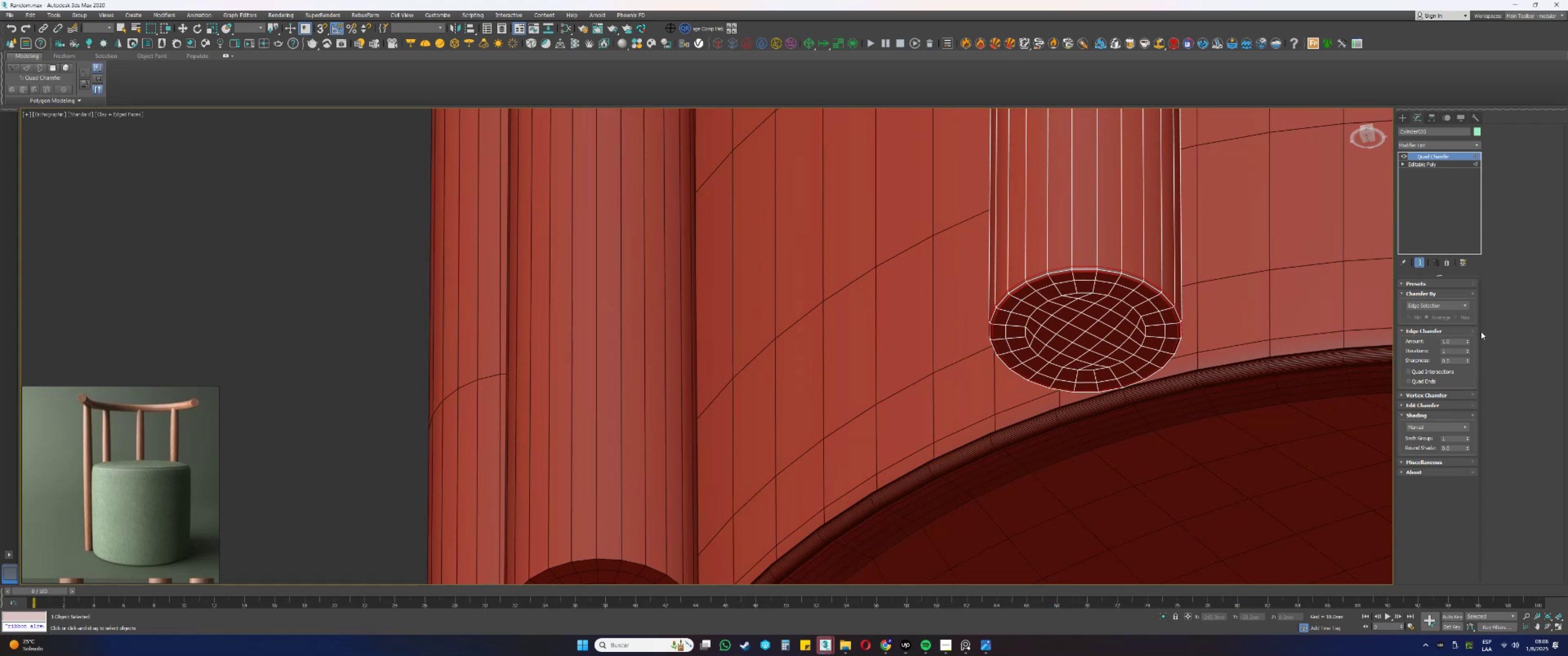 
wait(5.21)
 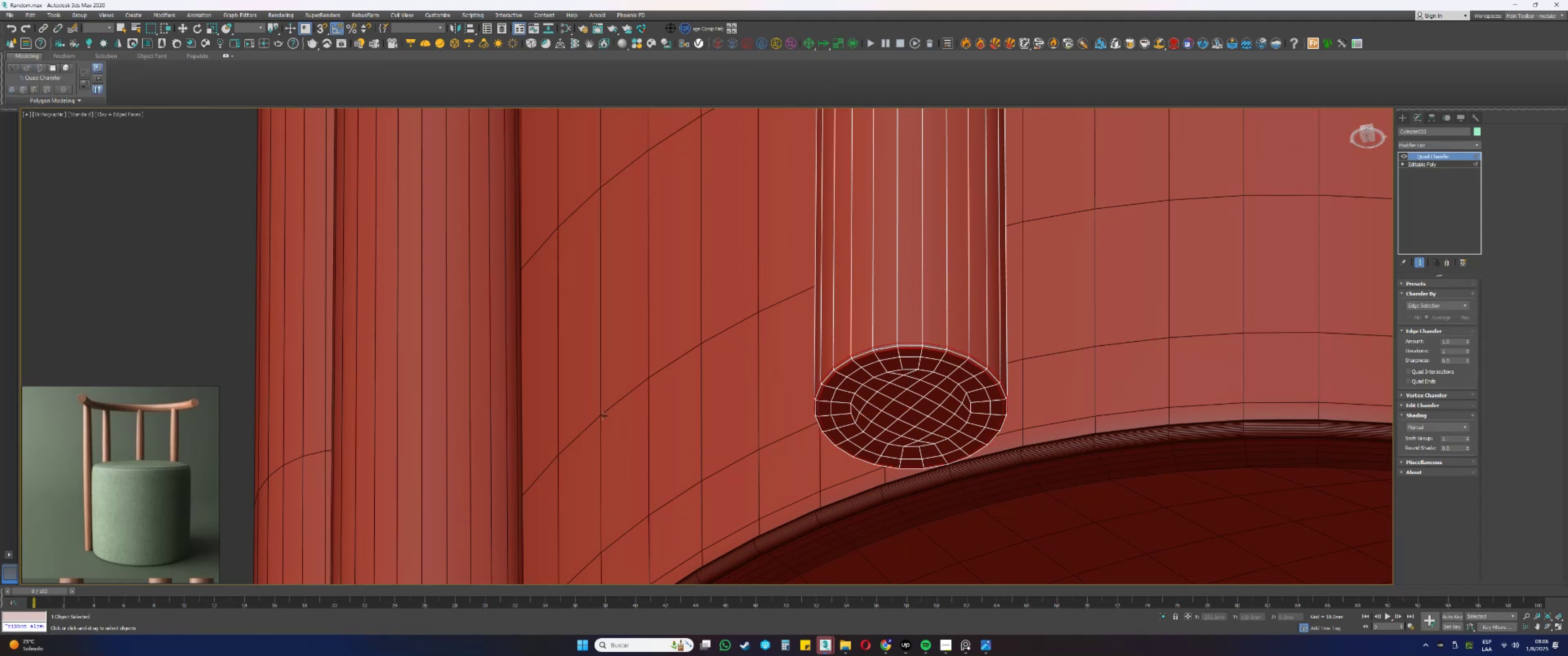 
double_click([1459, 341])
 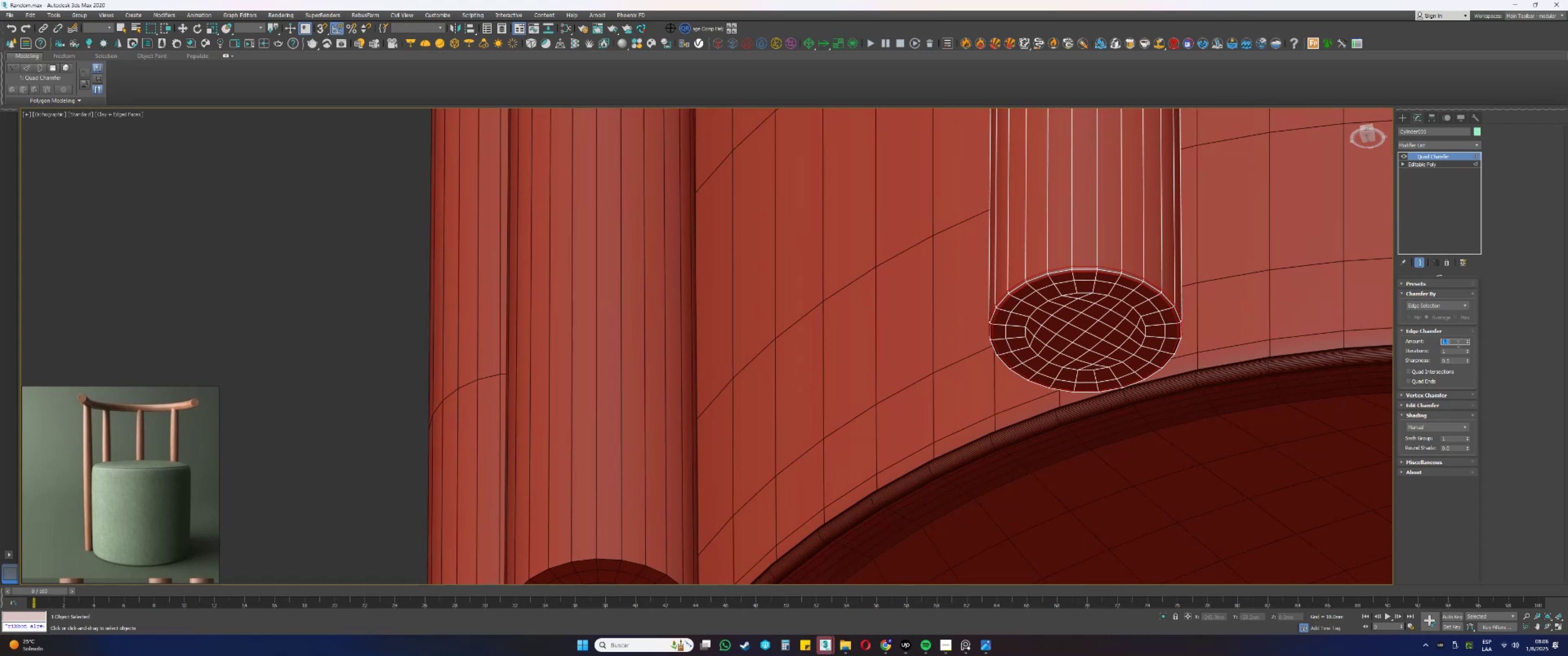 
key(Numpad2)
 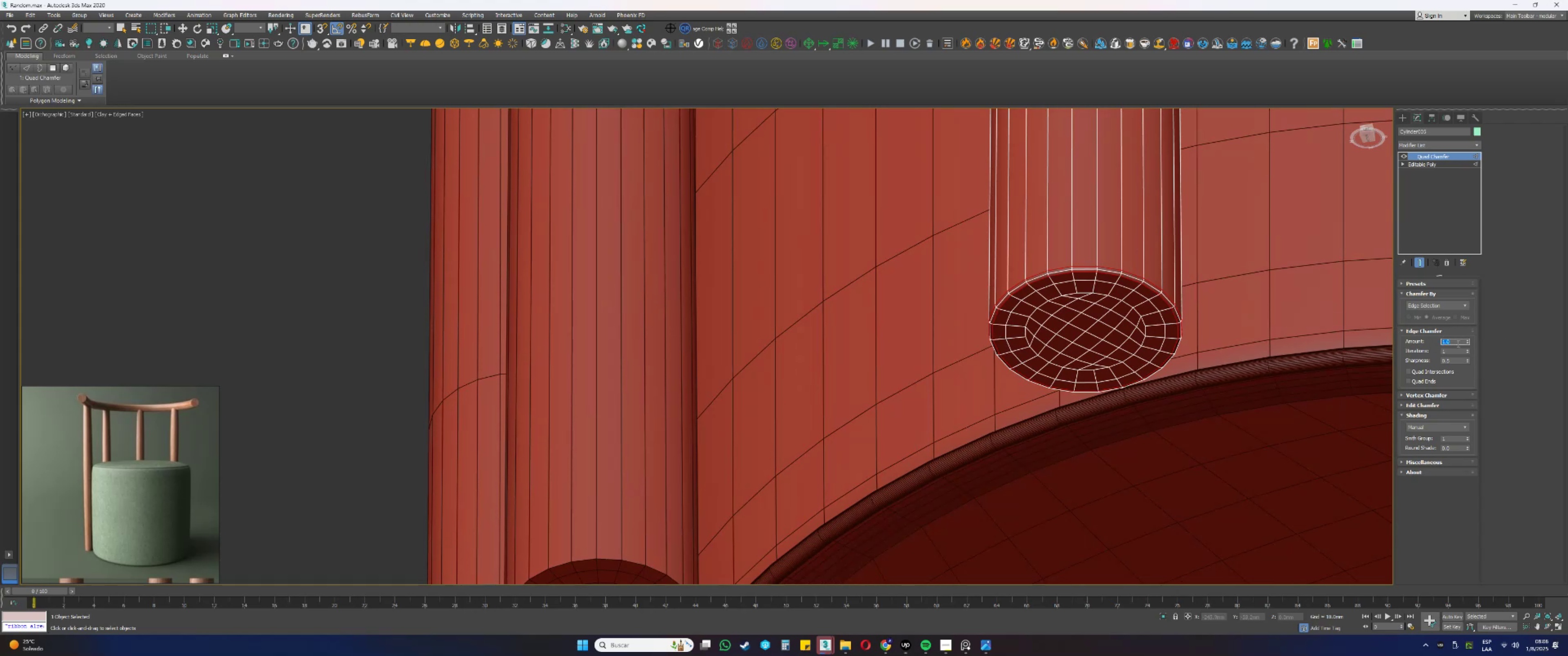 
key(NumpadEnter)
 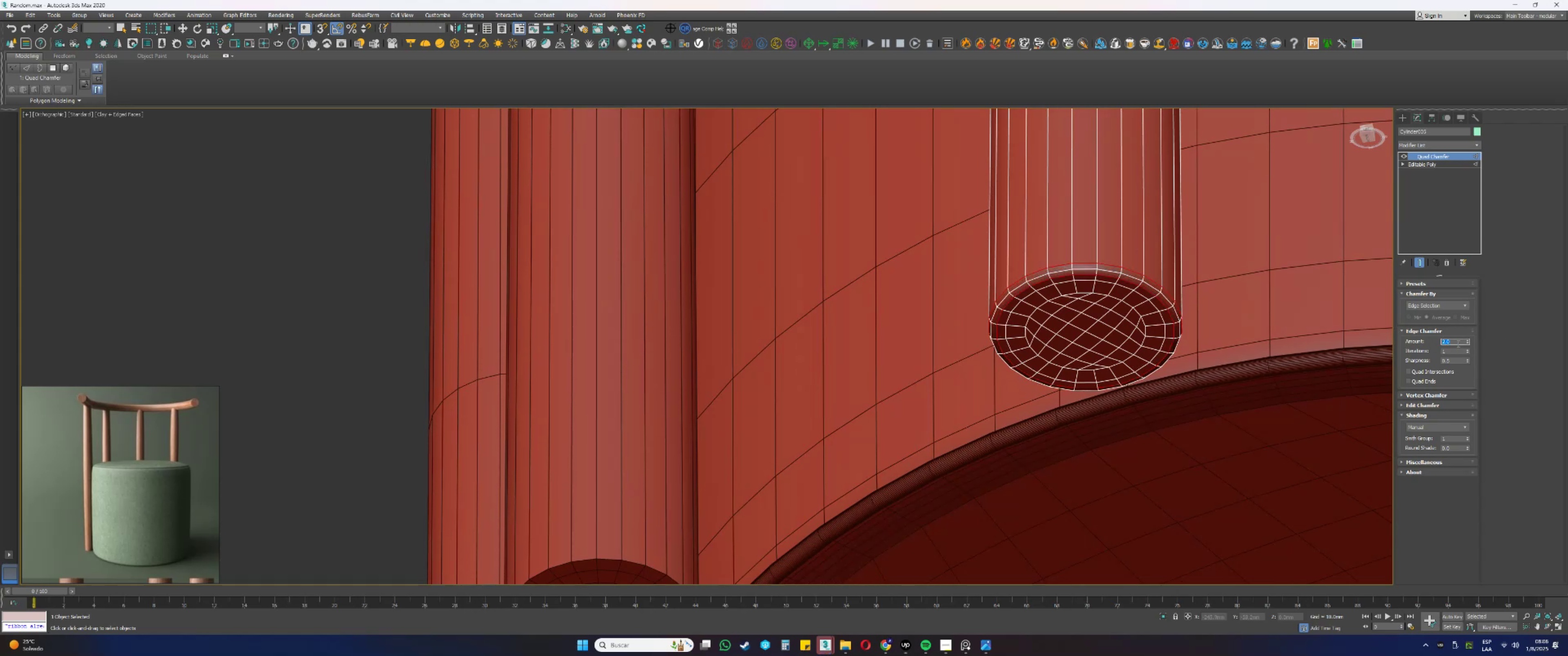 
key(Numpad3)
 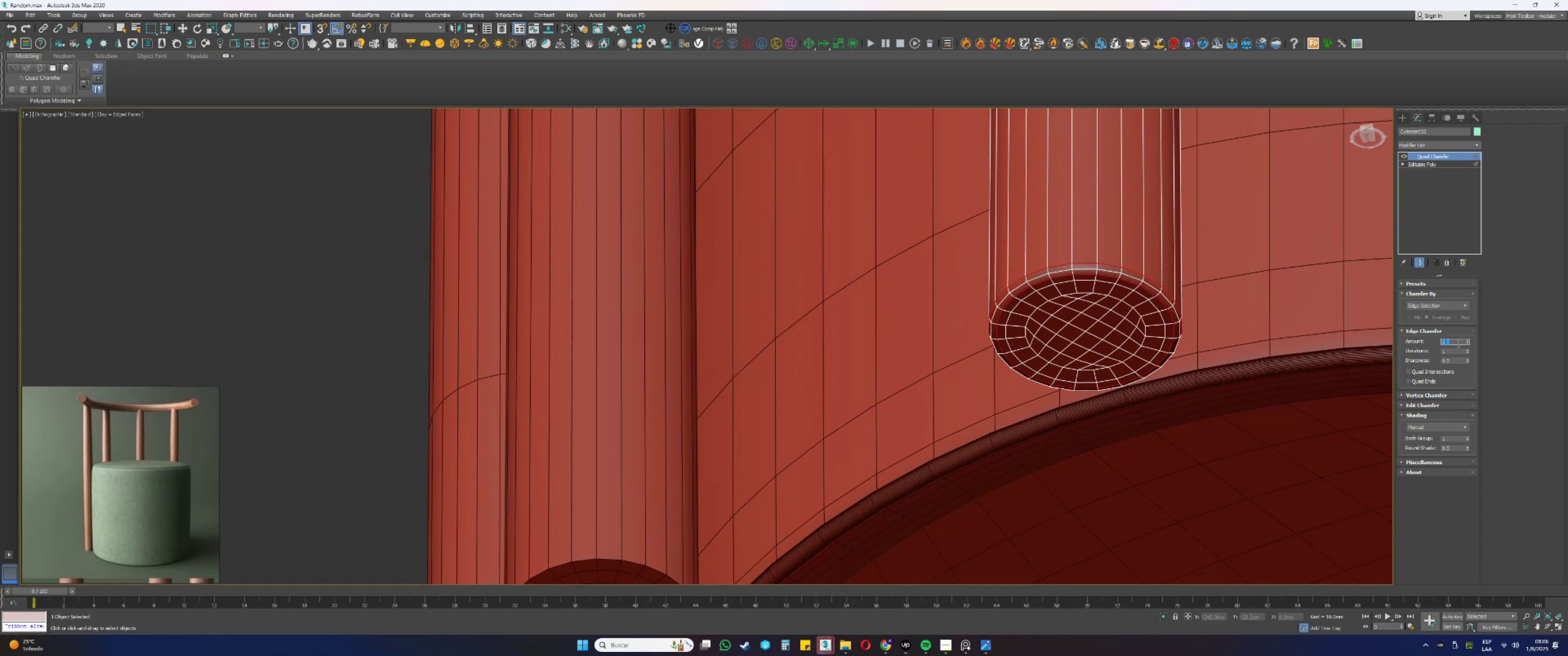 
key(NumpadEnter)
 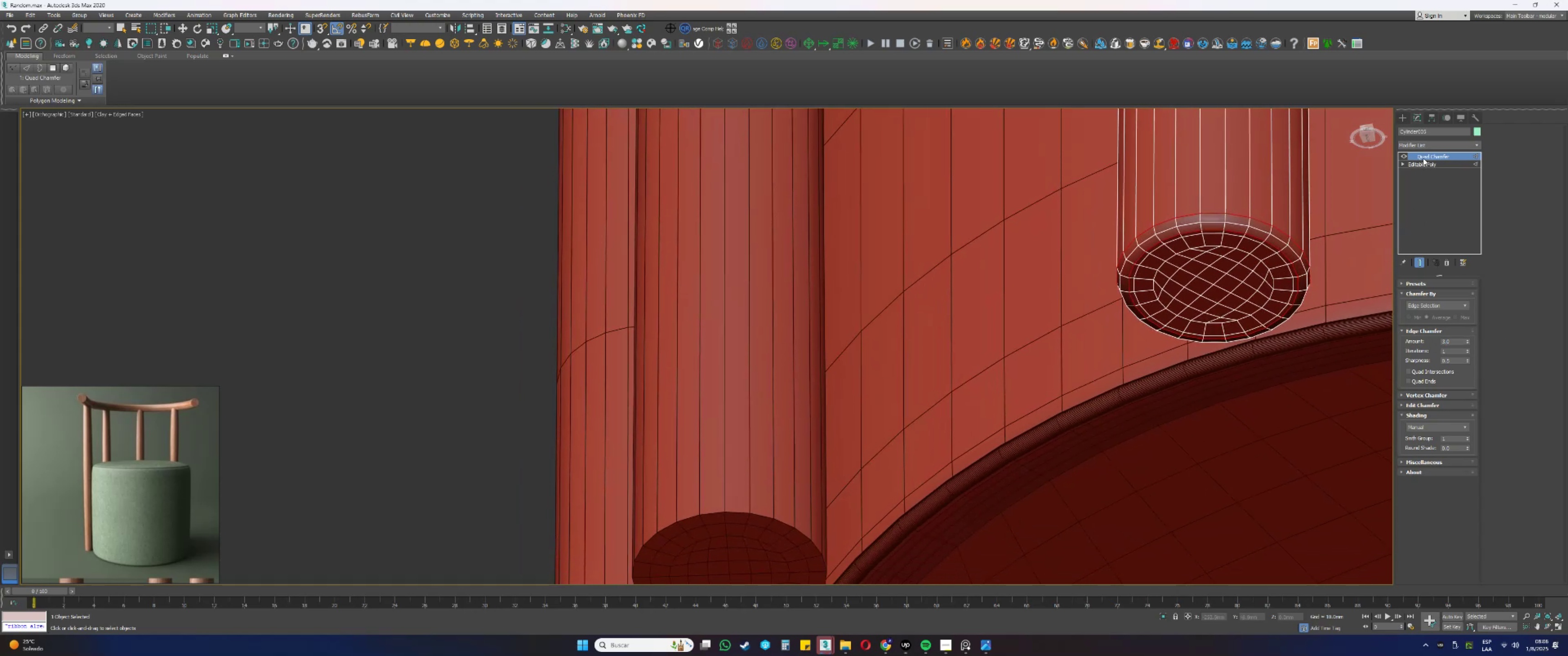 
left_click([1447, 193])
 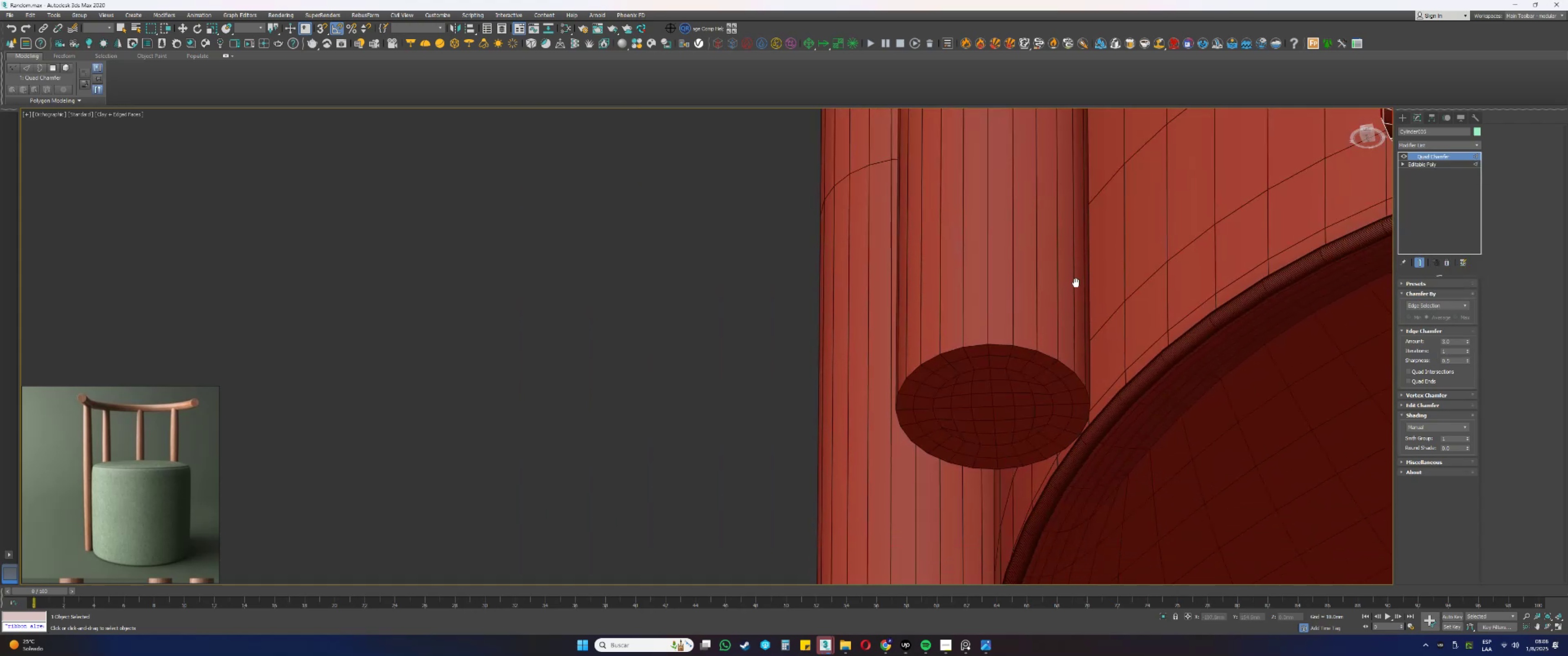 
left_click([997, 345])
 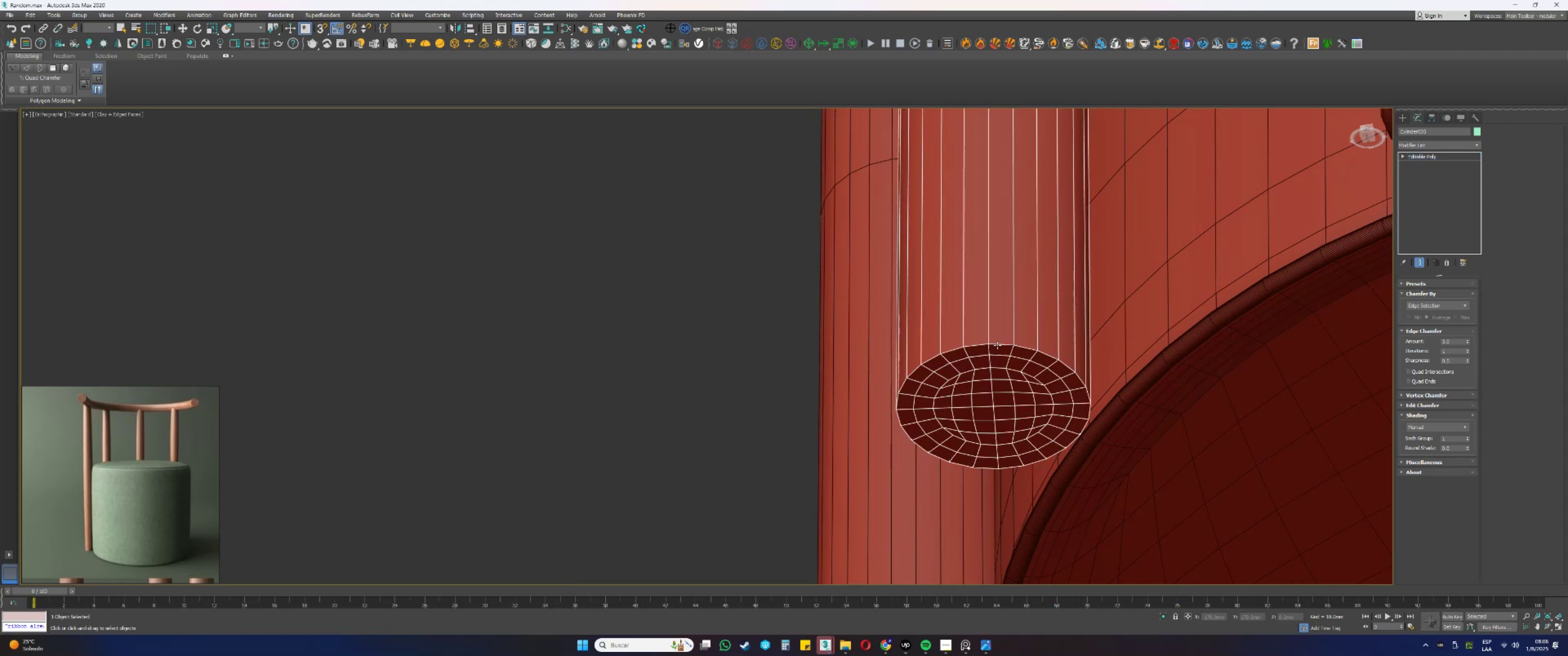 
key(2)
 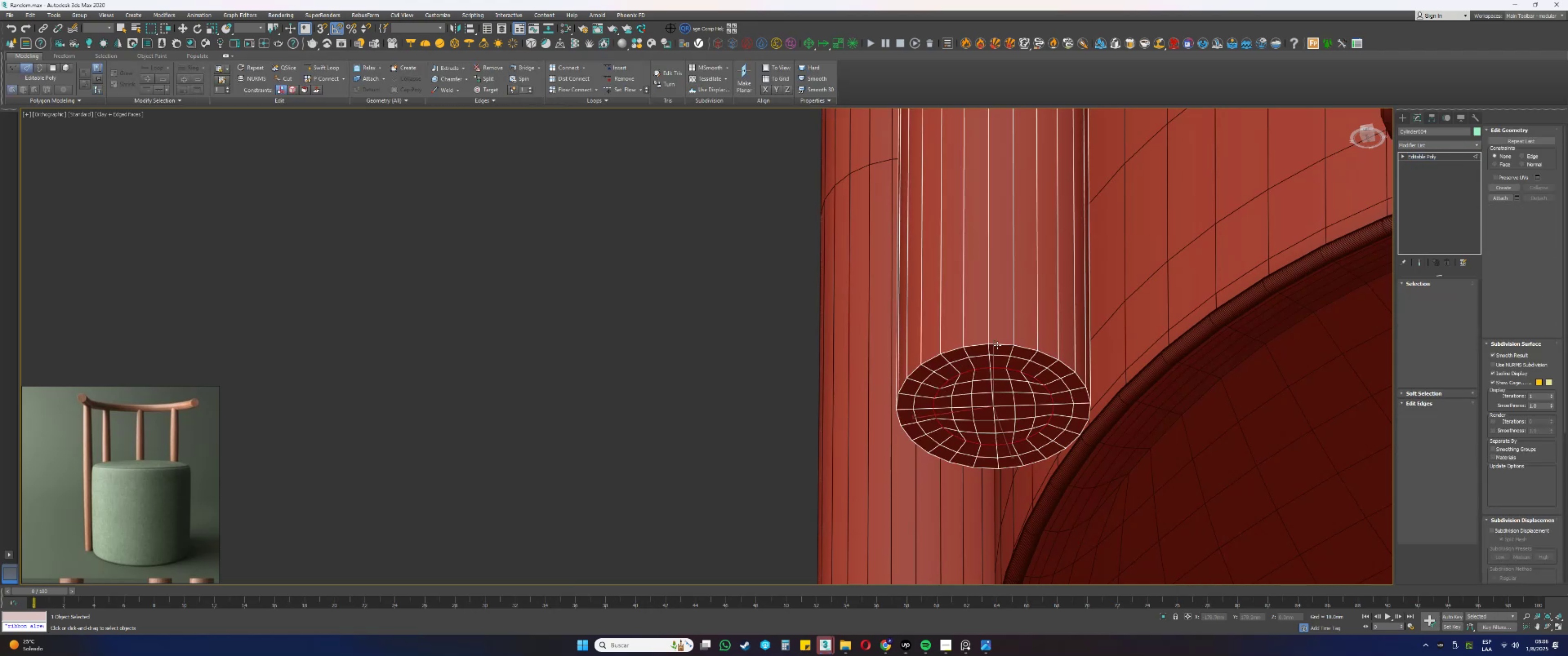 
double_click([997, 345])
 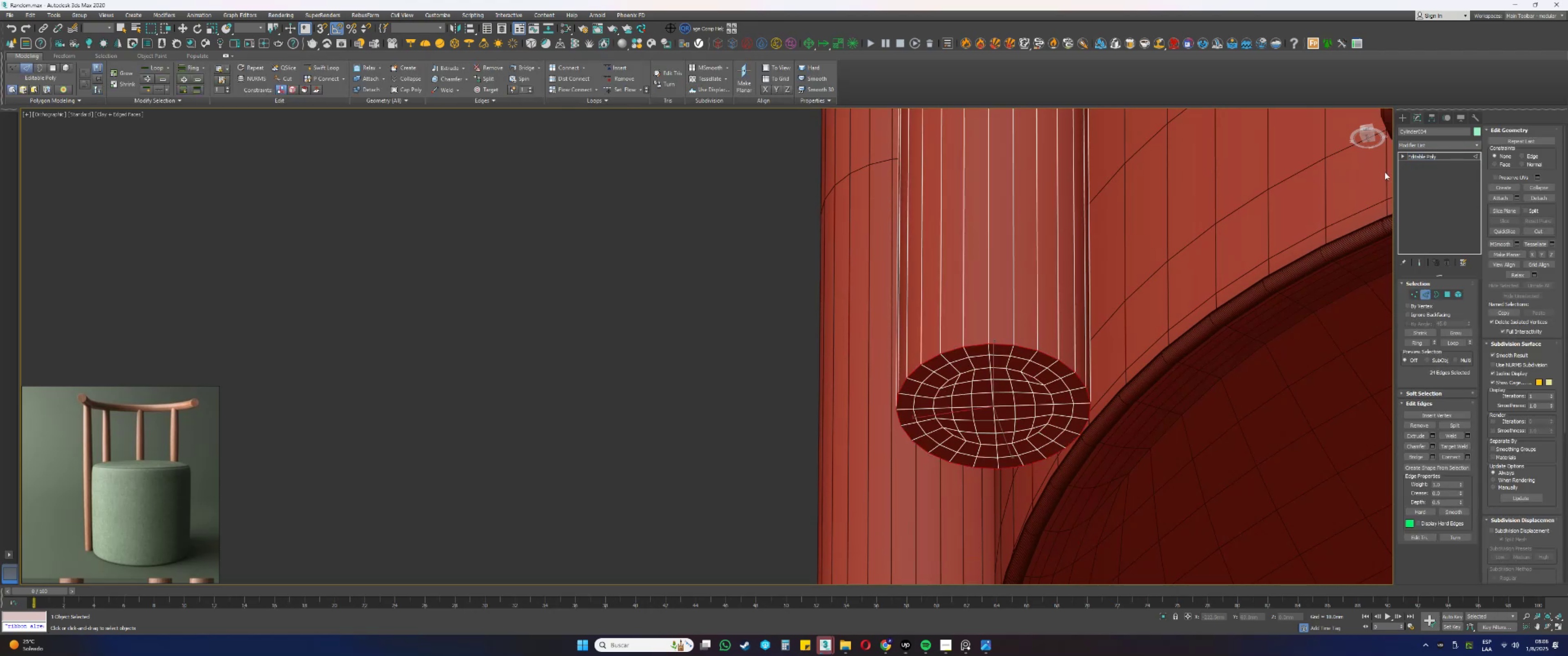 
right_click([1419, 157])
 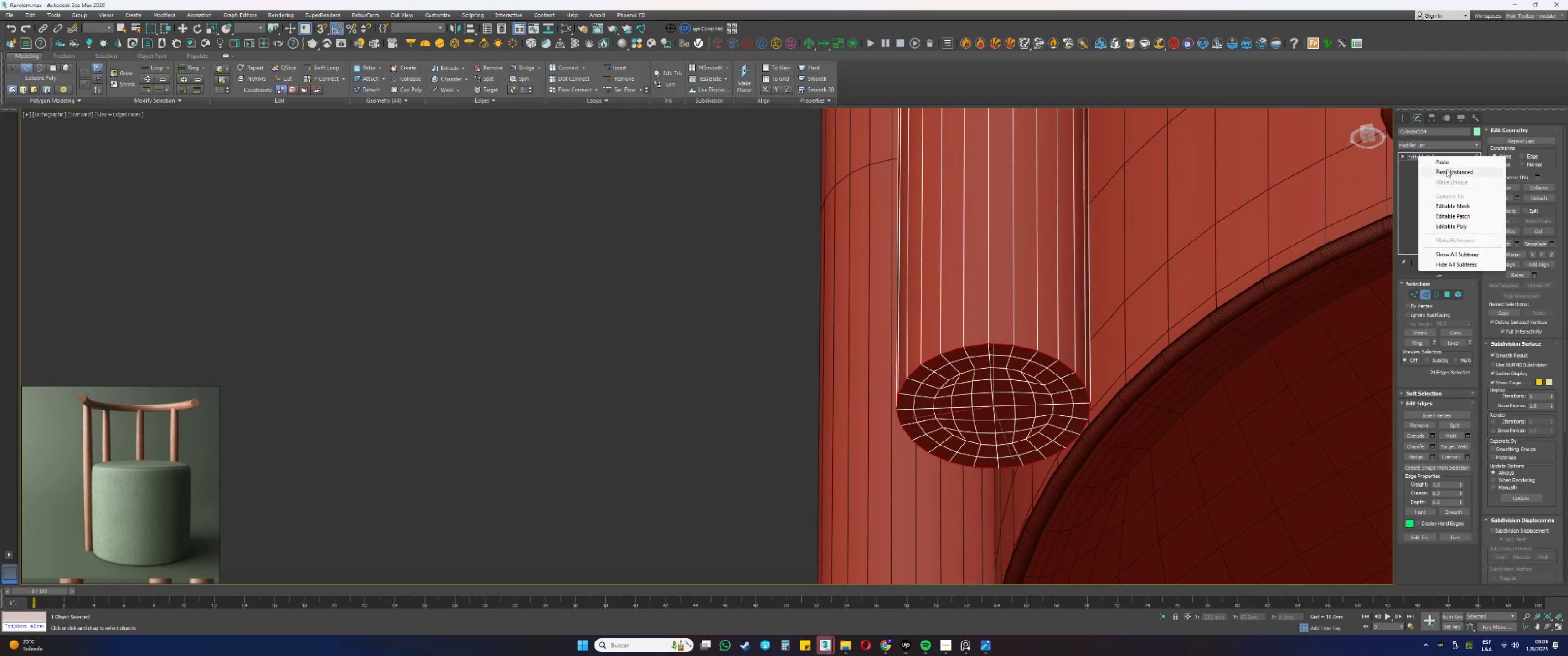 
left_click([1448, 162])
 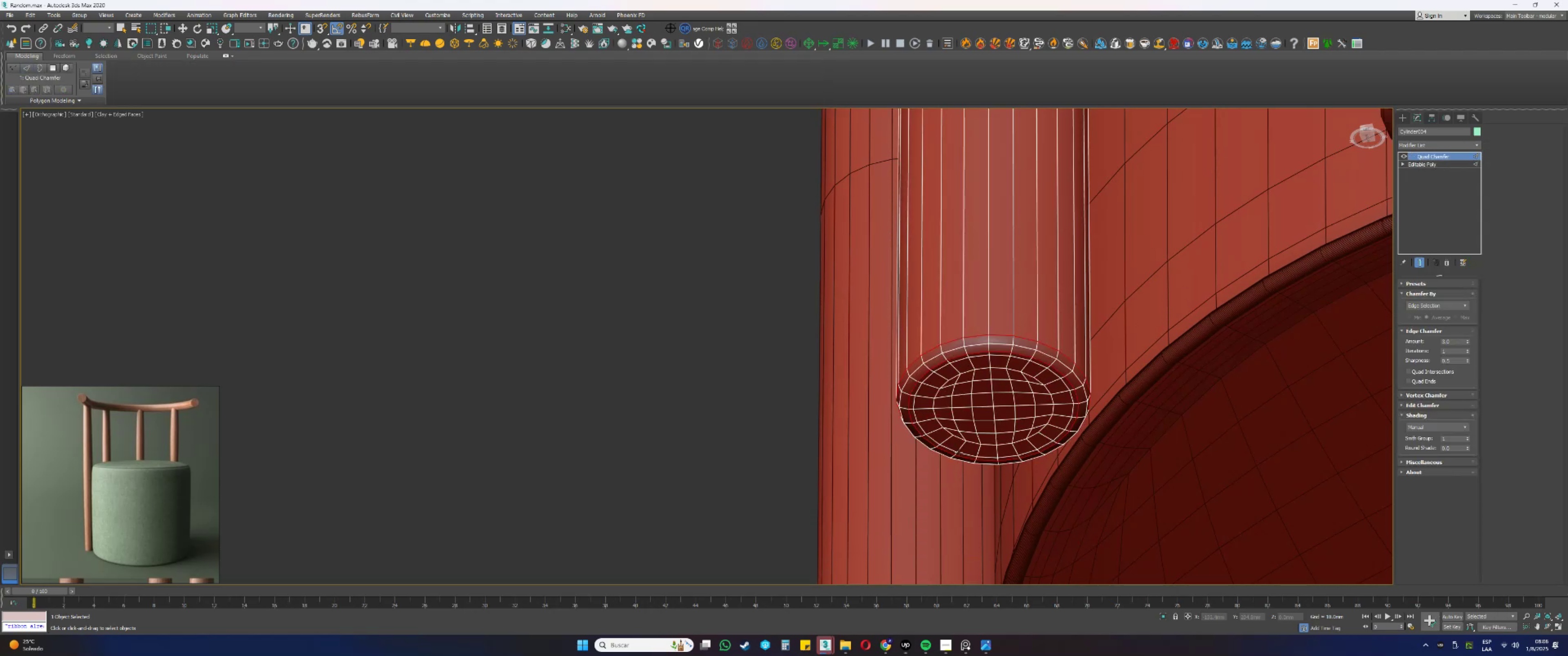 
left_click([1060, 405])
 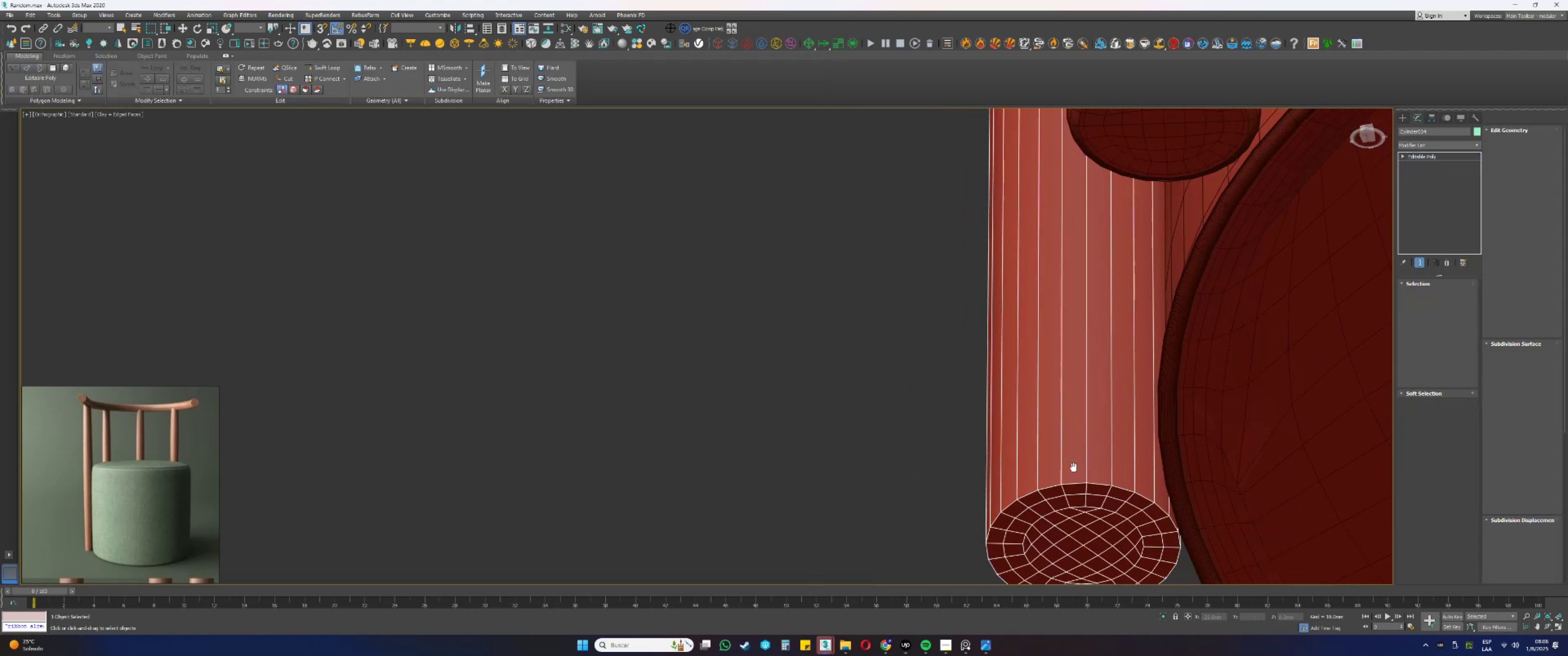 
key(2)
 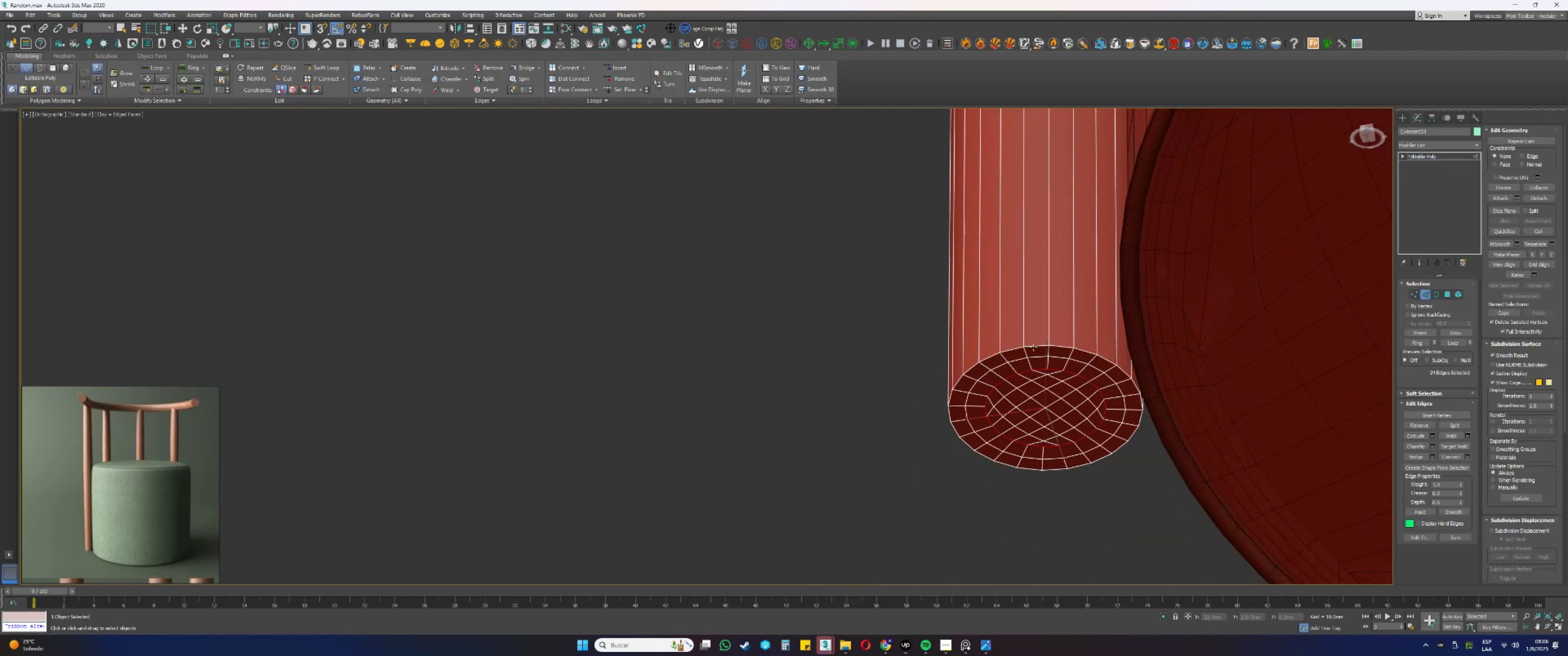 
double_click([1033, 347])
 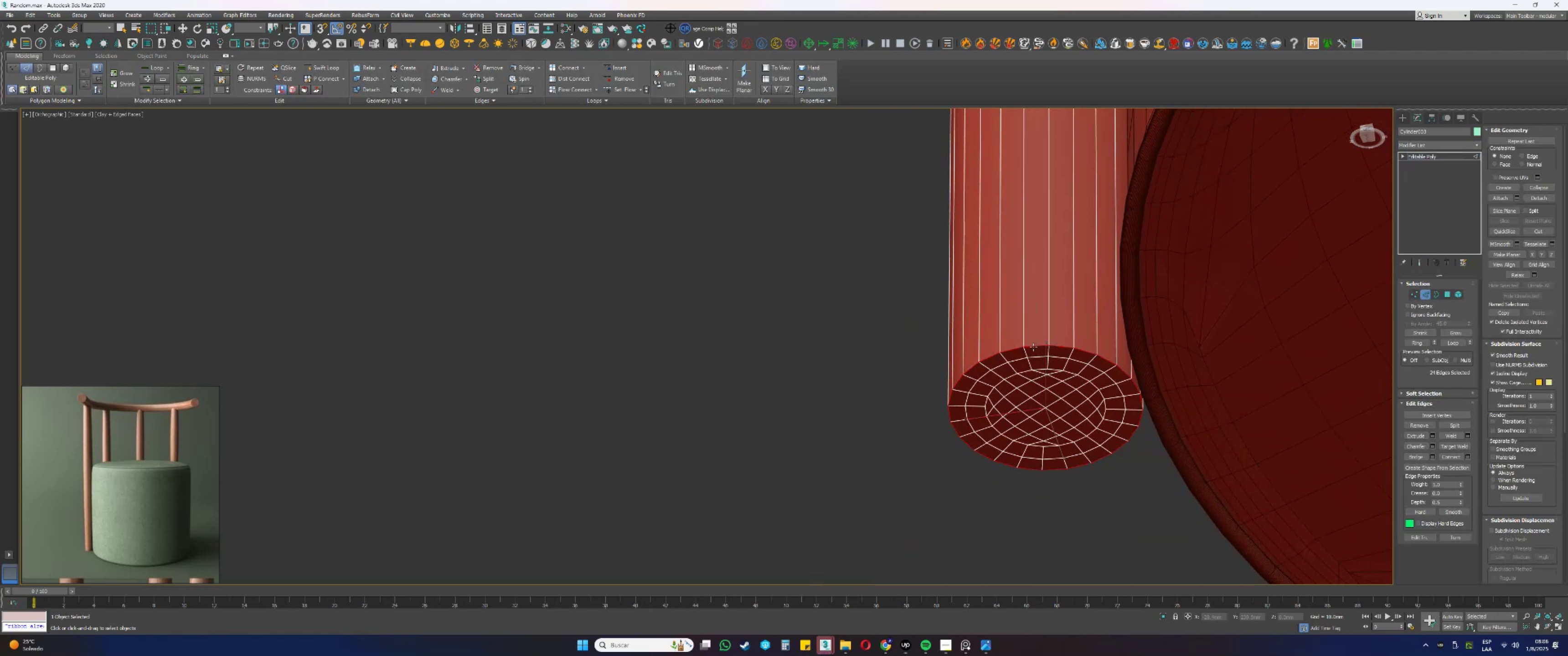 
right_click([1033, 347])
 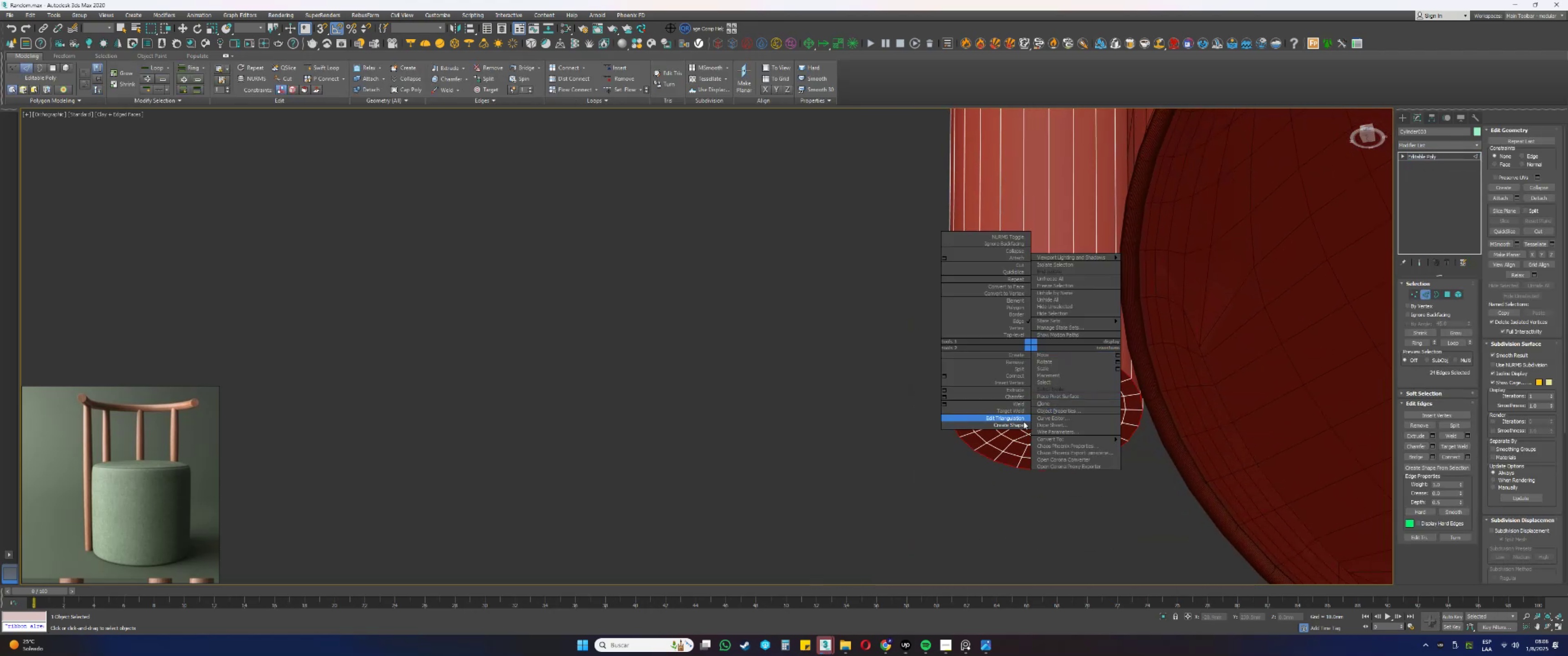 
left_click([1012, 427])
 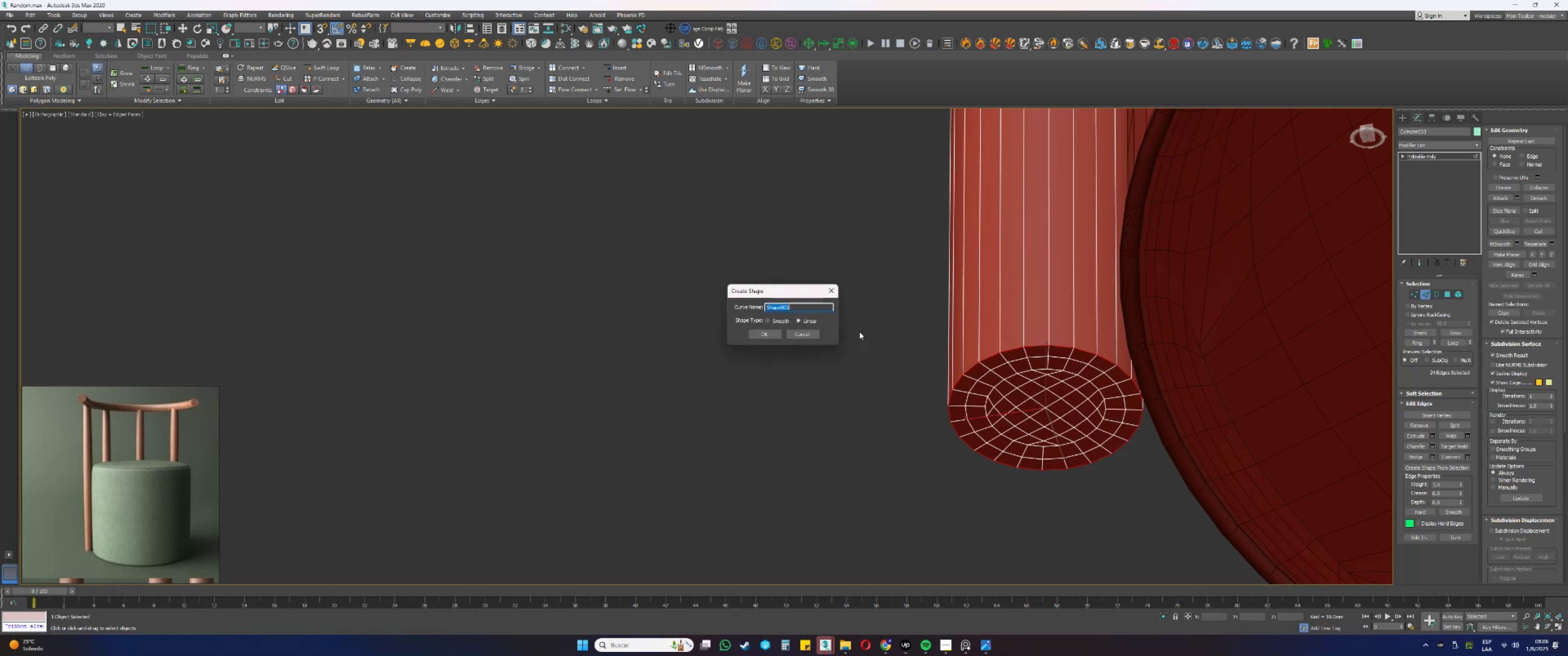 
left_click_drag(start_coordinate=[818, 335], to_coordinate=[815, 336])
 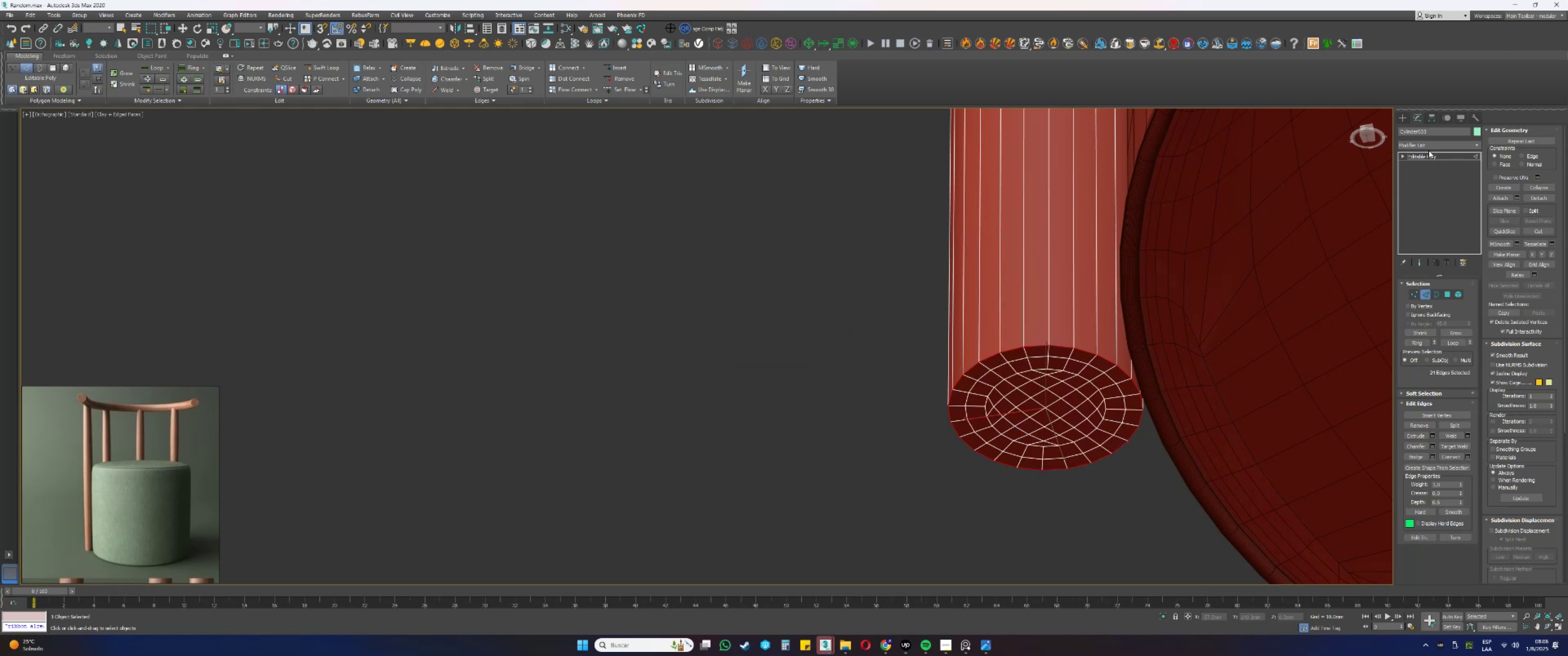 
double_click([1432, 158])
 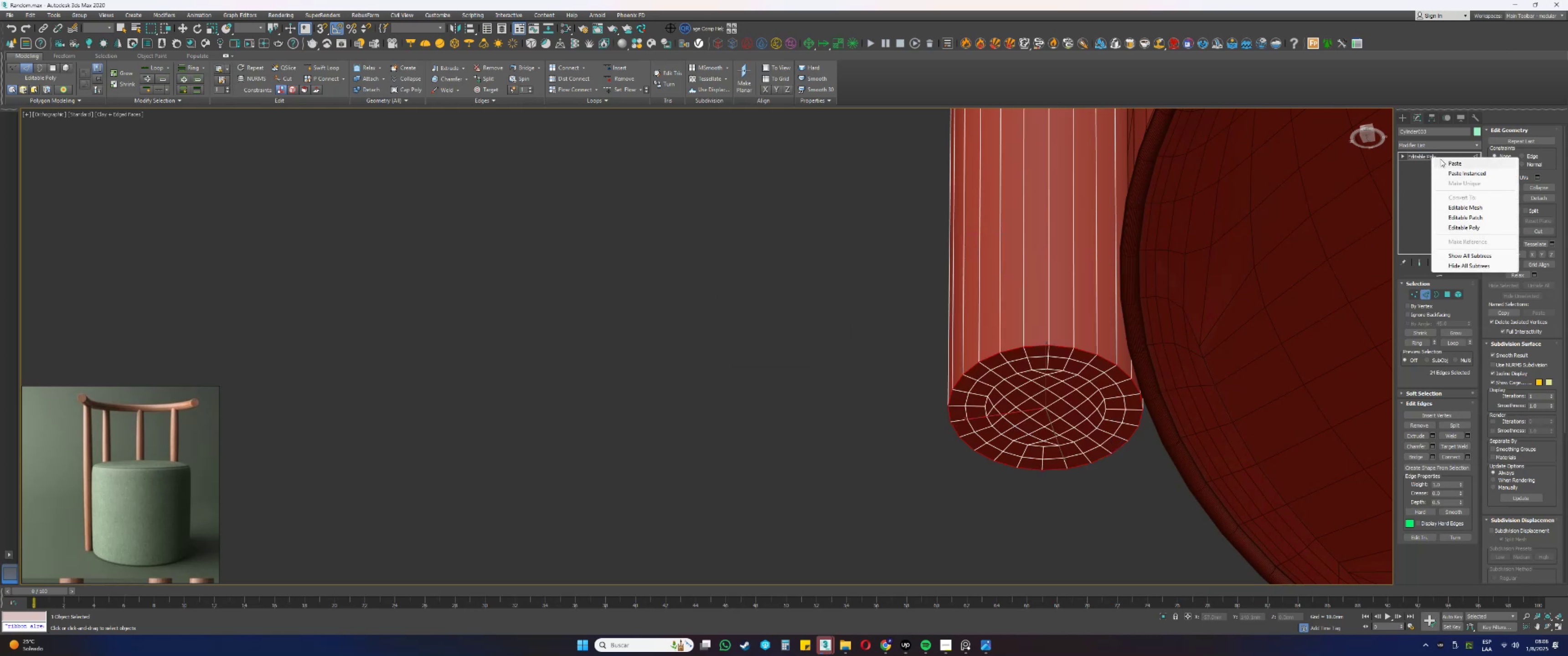 
left_click([1444, 159])
 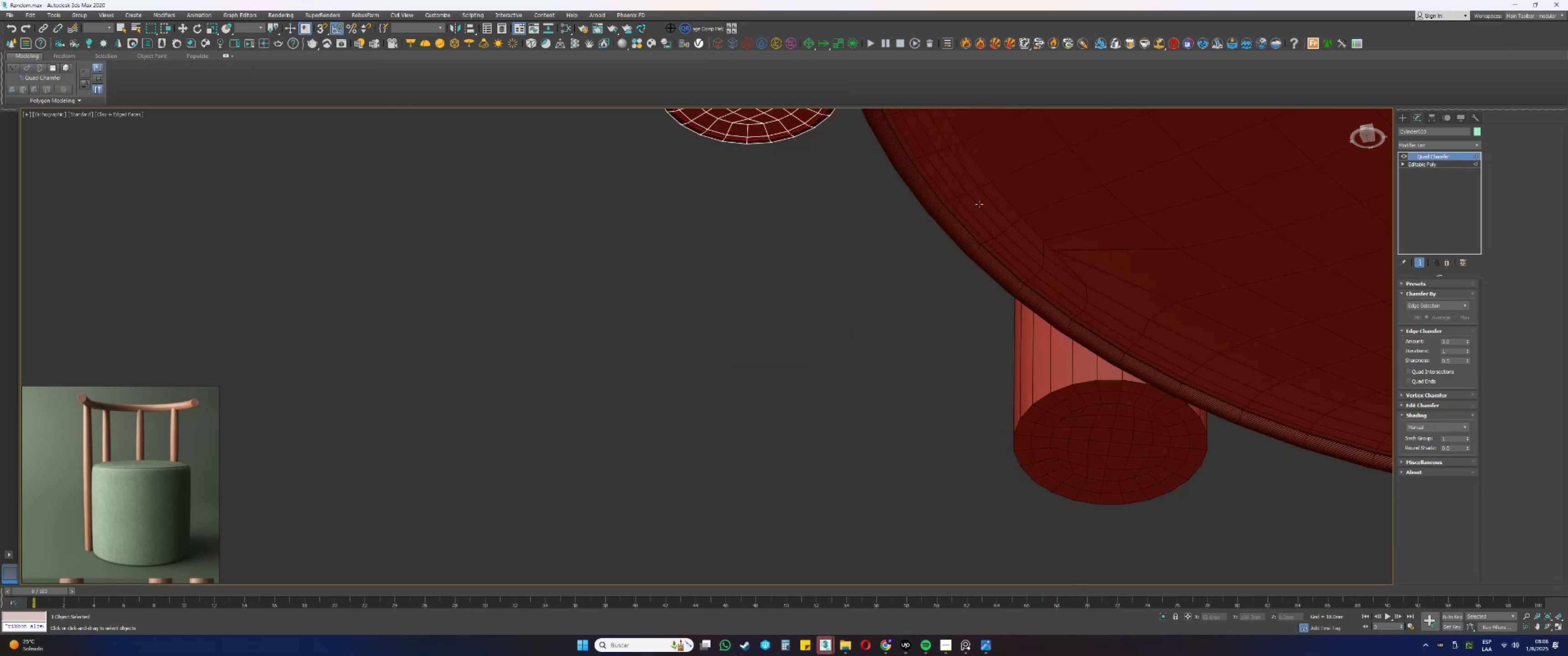 
left_click([1114, 403])
 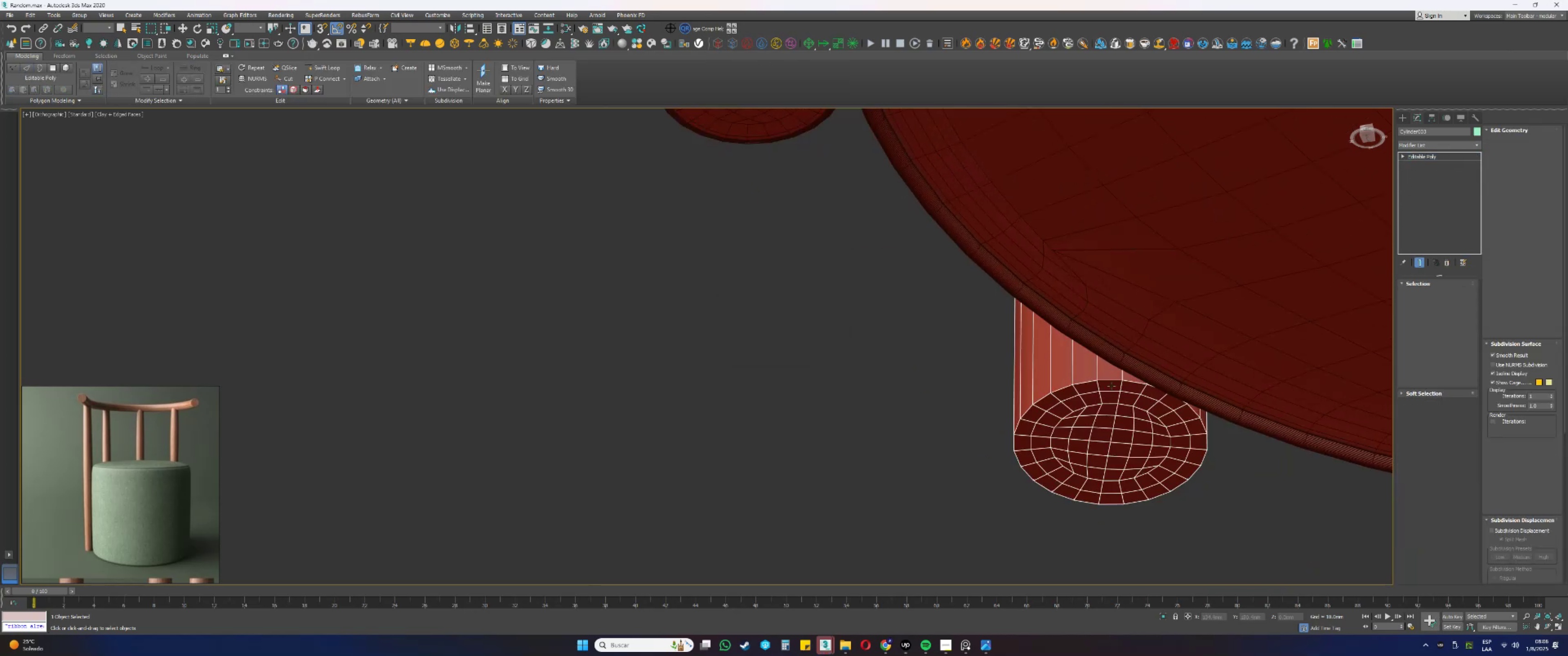 
key(2)
 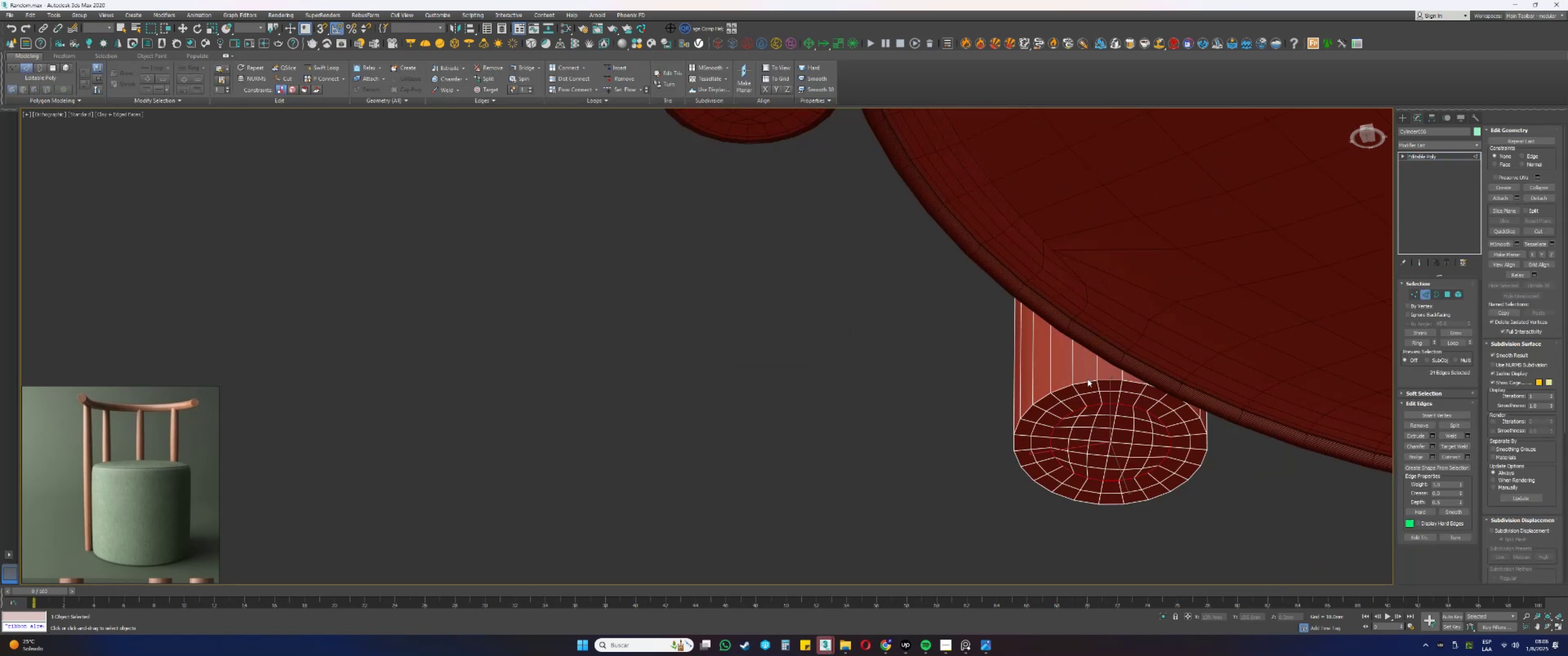 
double_click([1087, 379])
 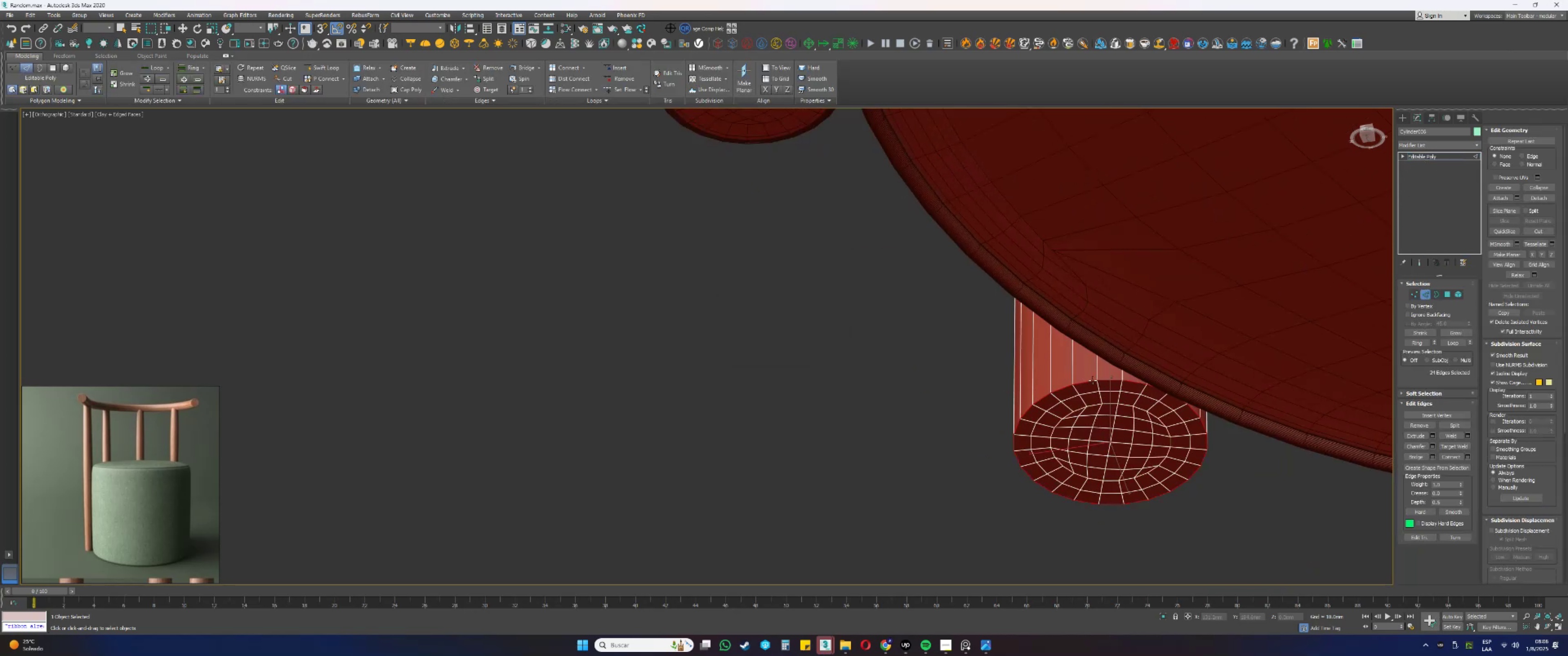 
right_click([1420, 158])
 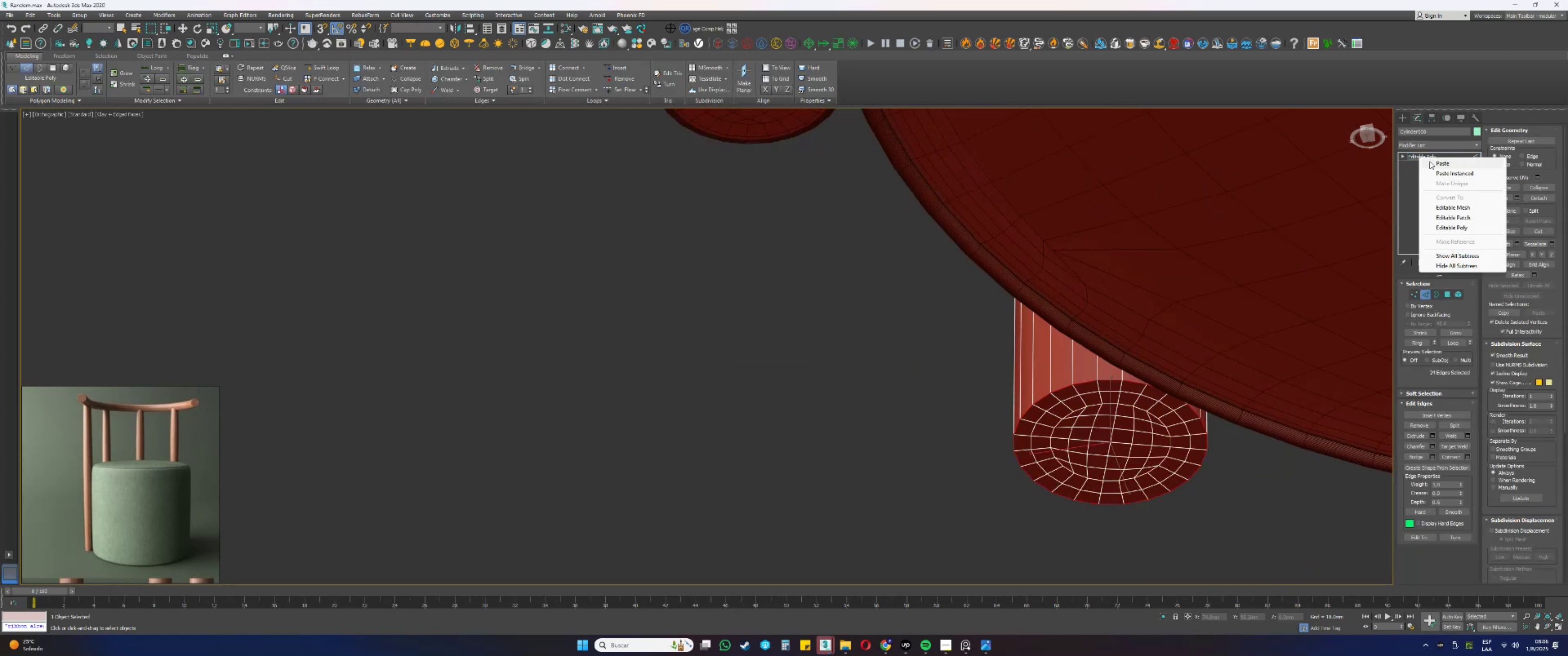 
left_click([1439, 164])
 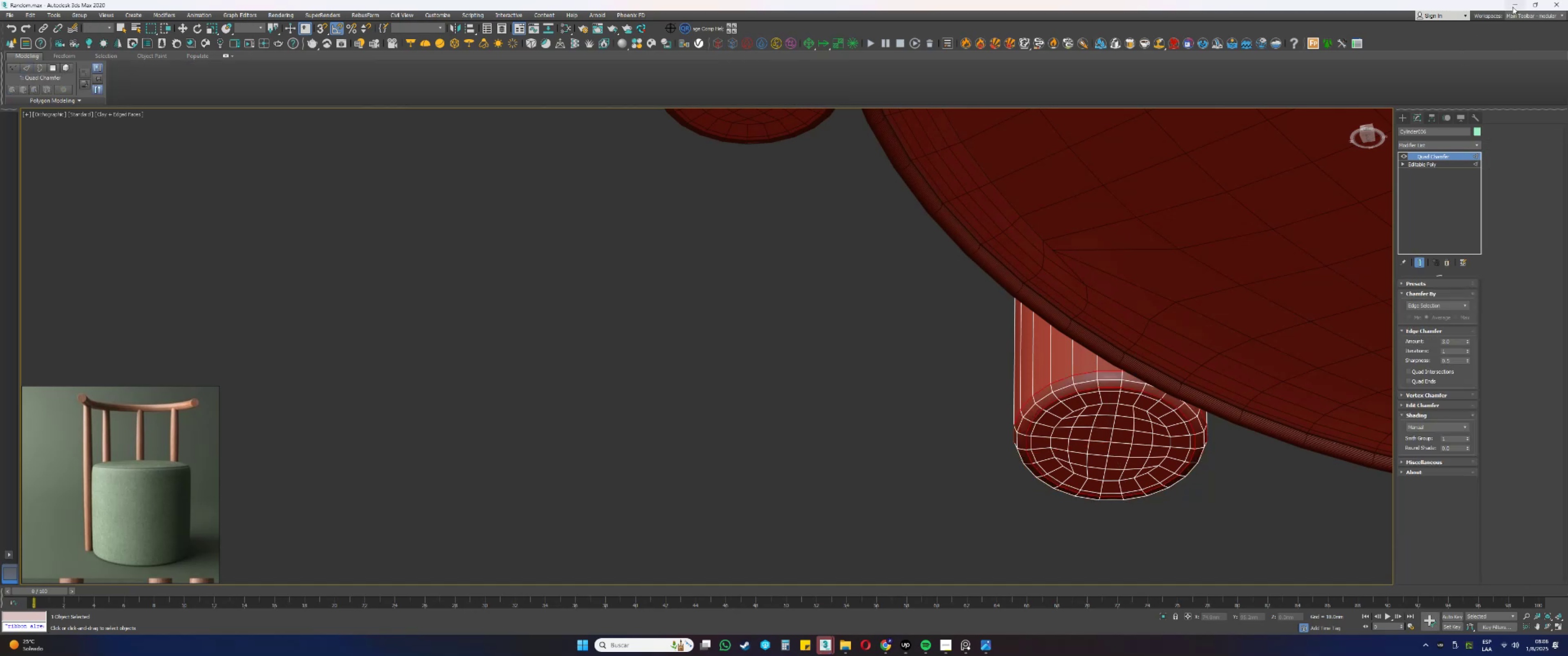 
left_click([1515, 5])
 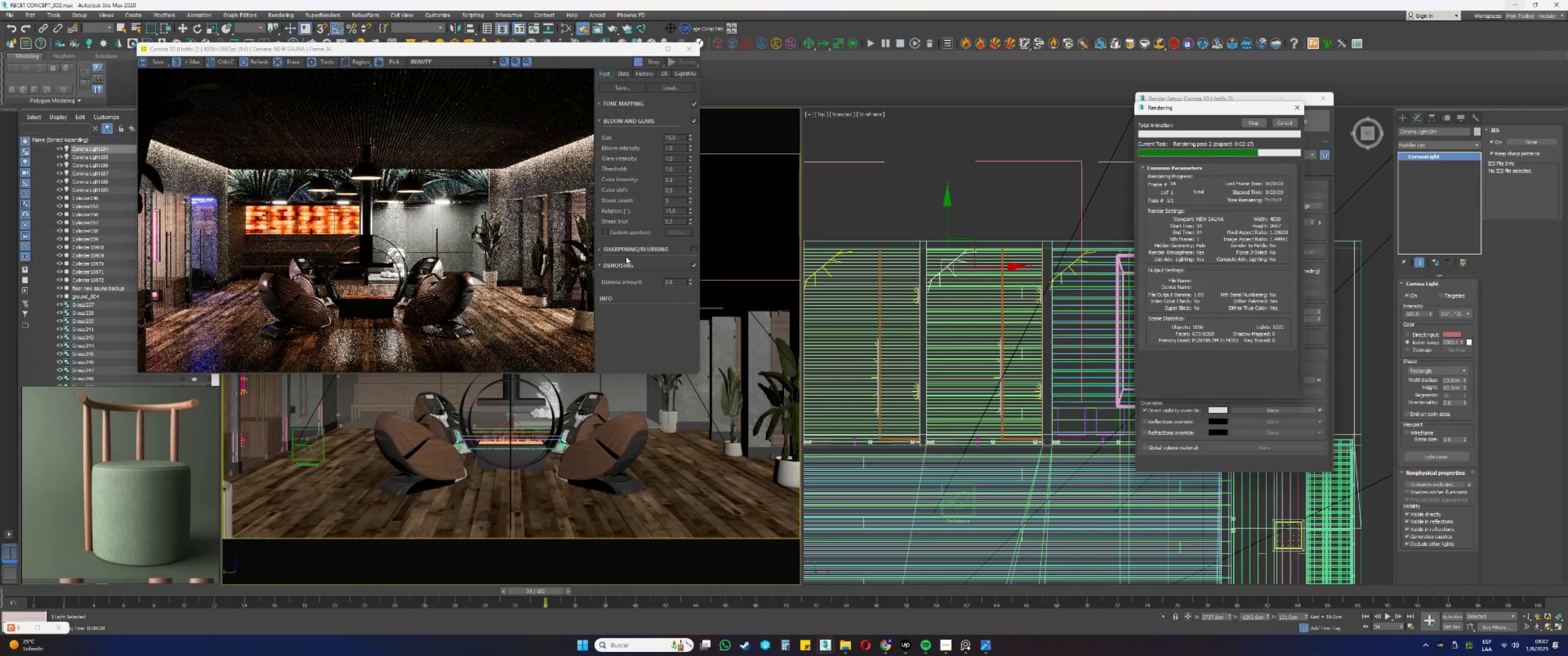 
scroll: coordinate [171, 232], scroll_direction: up, amount: 2.0
 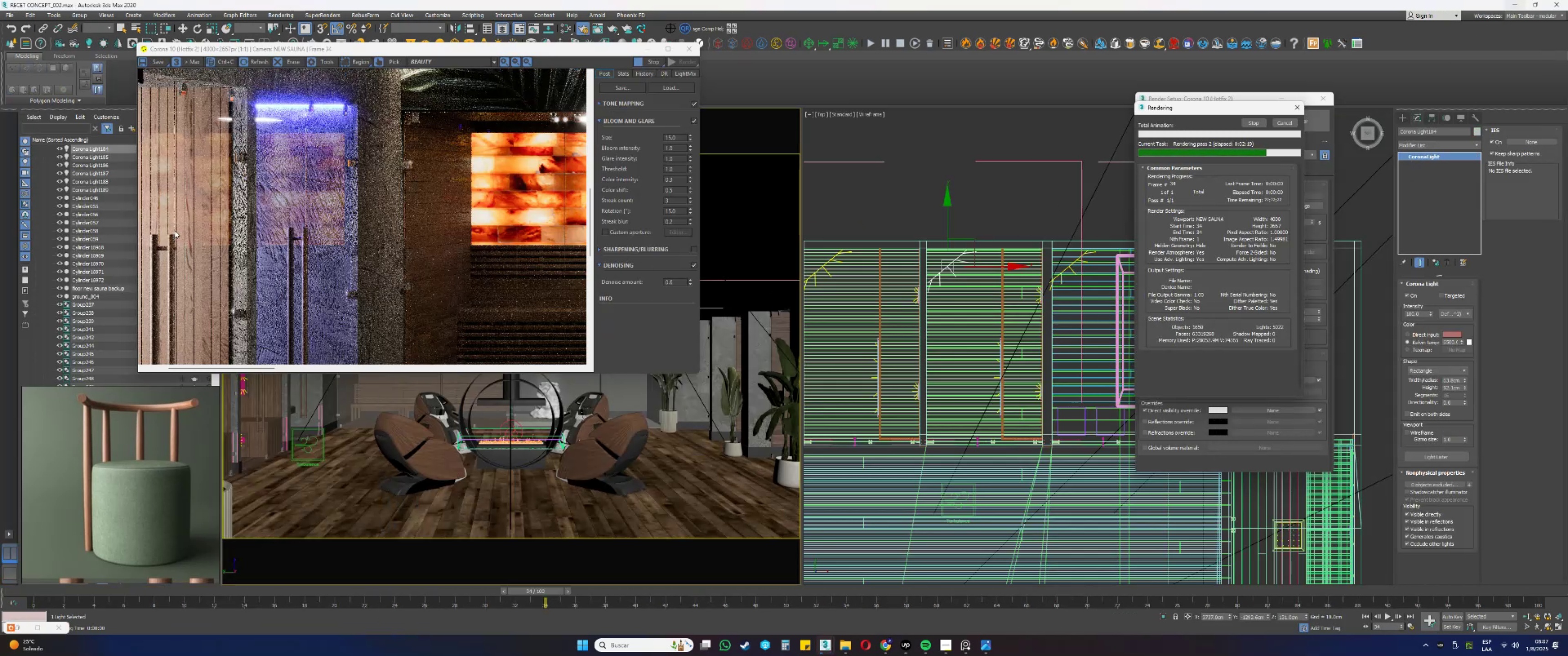 
scroll: coordinate [179, 231], scroll_direction: down, amount: 2.0
 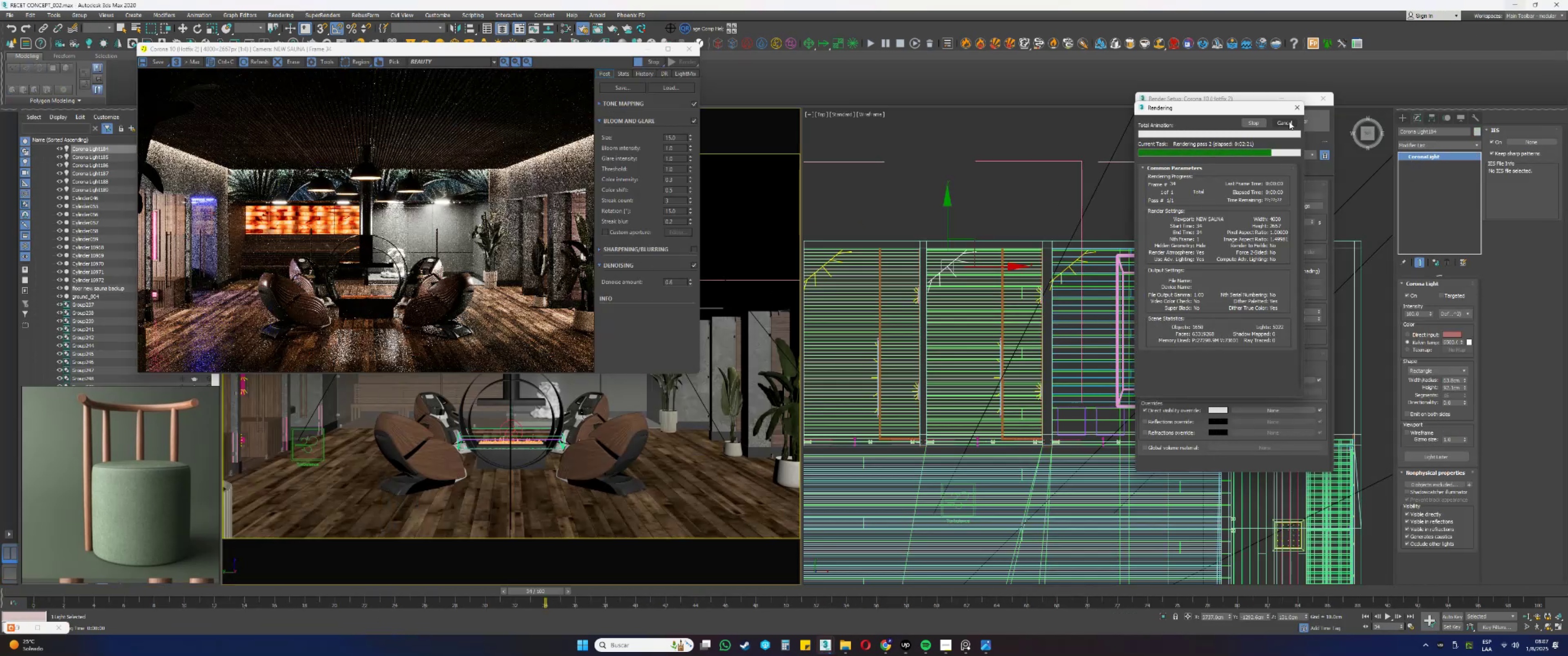 
left_click([1288, 124])
 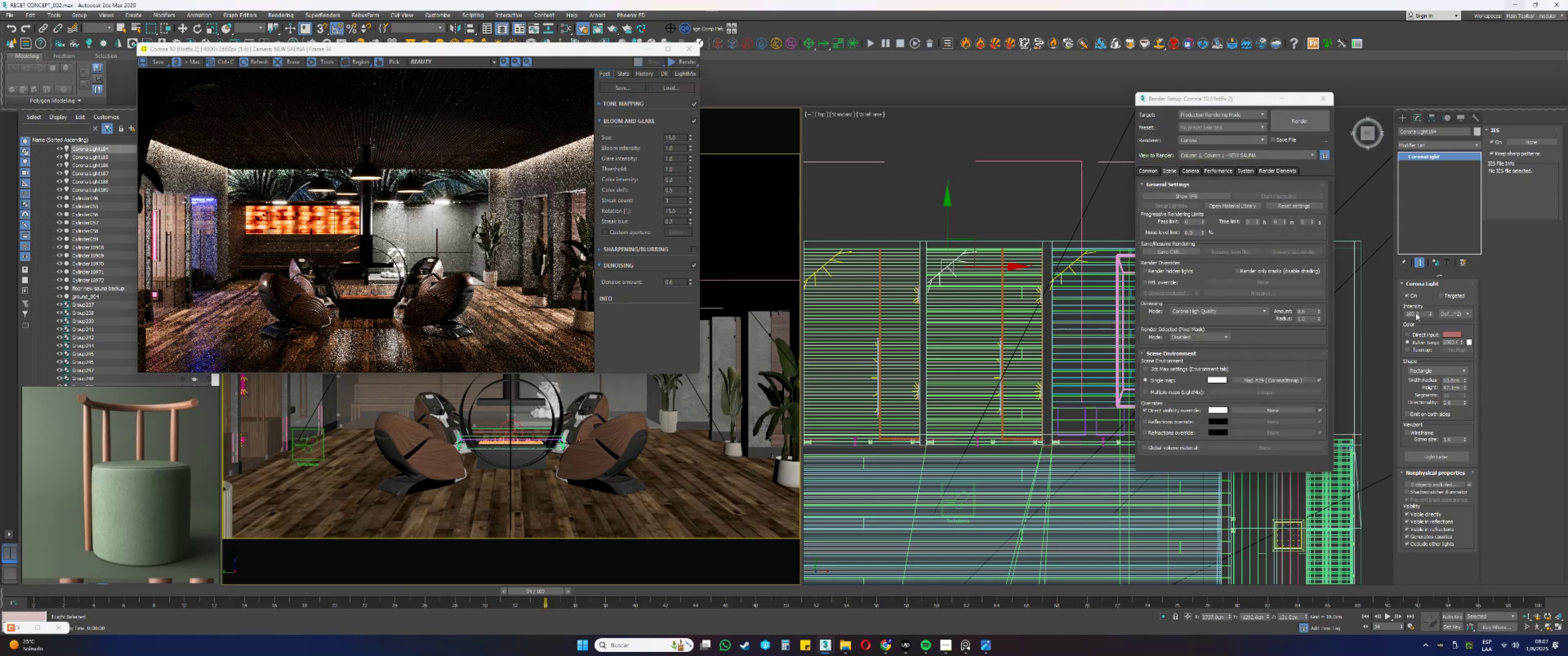 
double_click([1415, 313])
 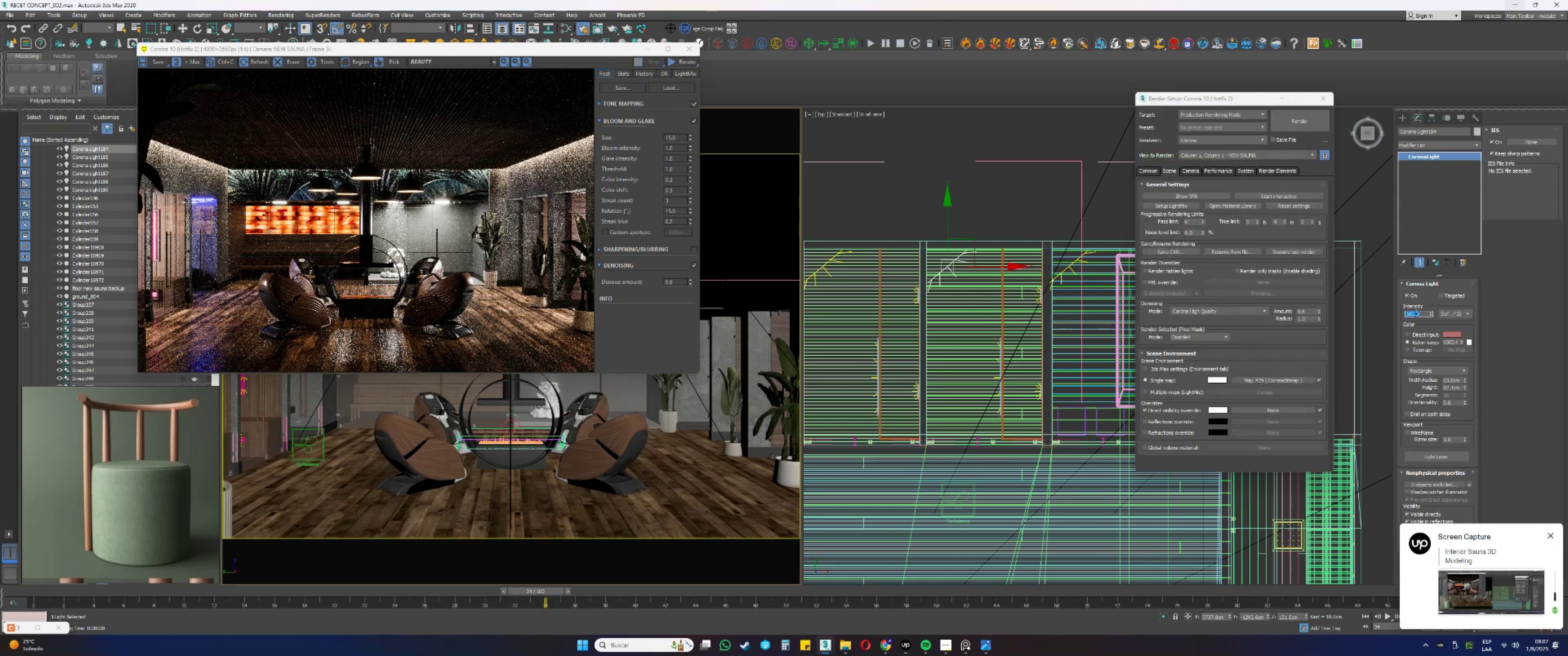 
key(Numpad7)
 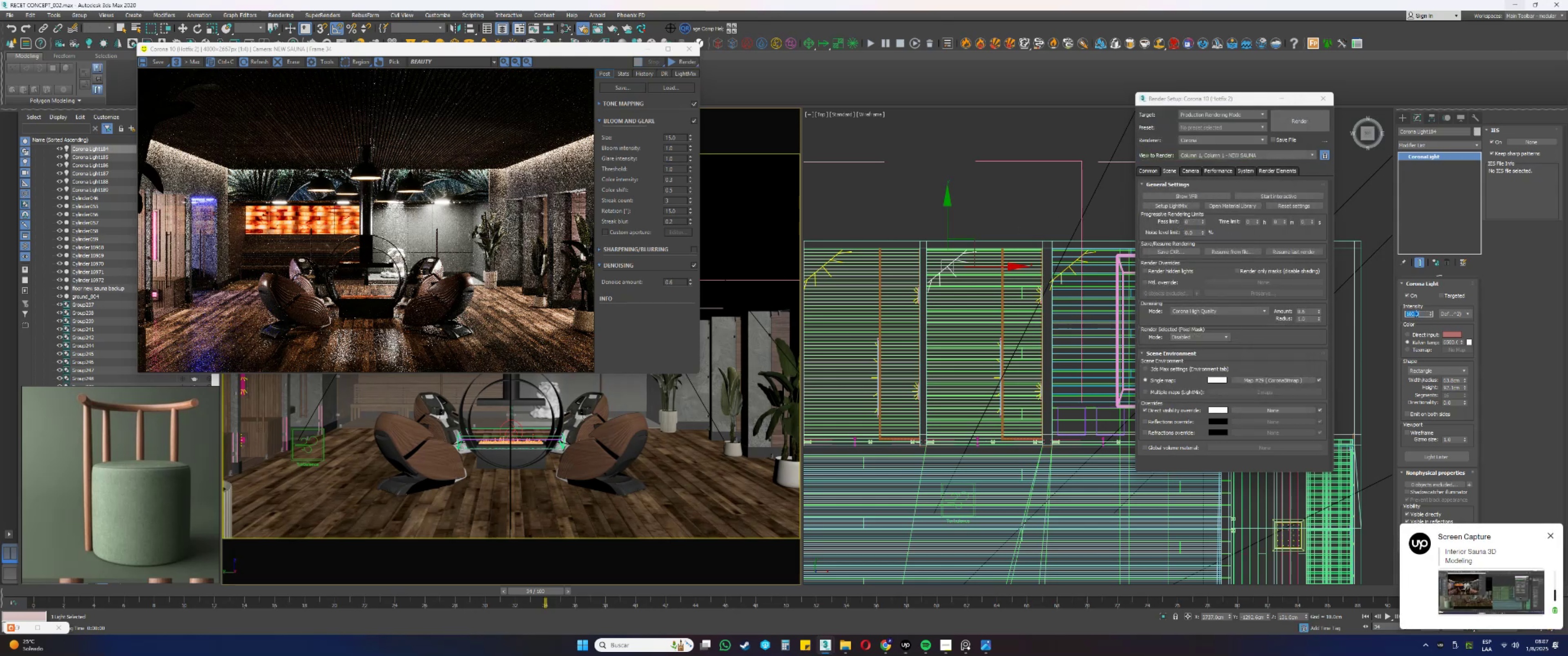 
key(Numpad0)
 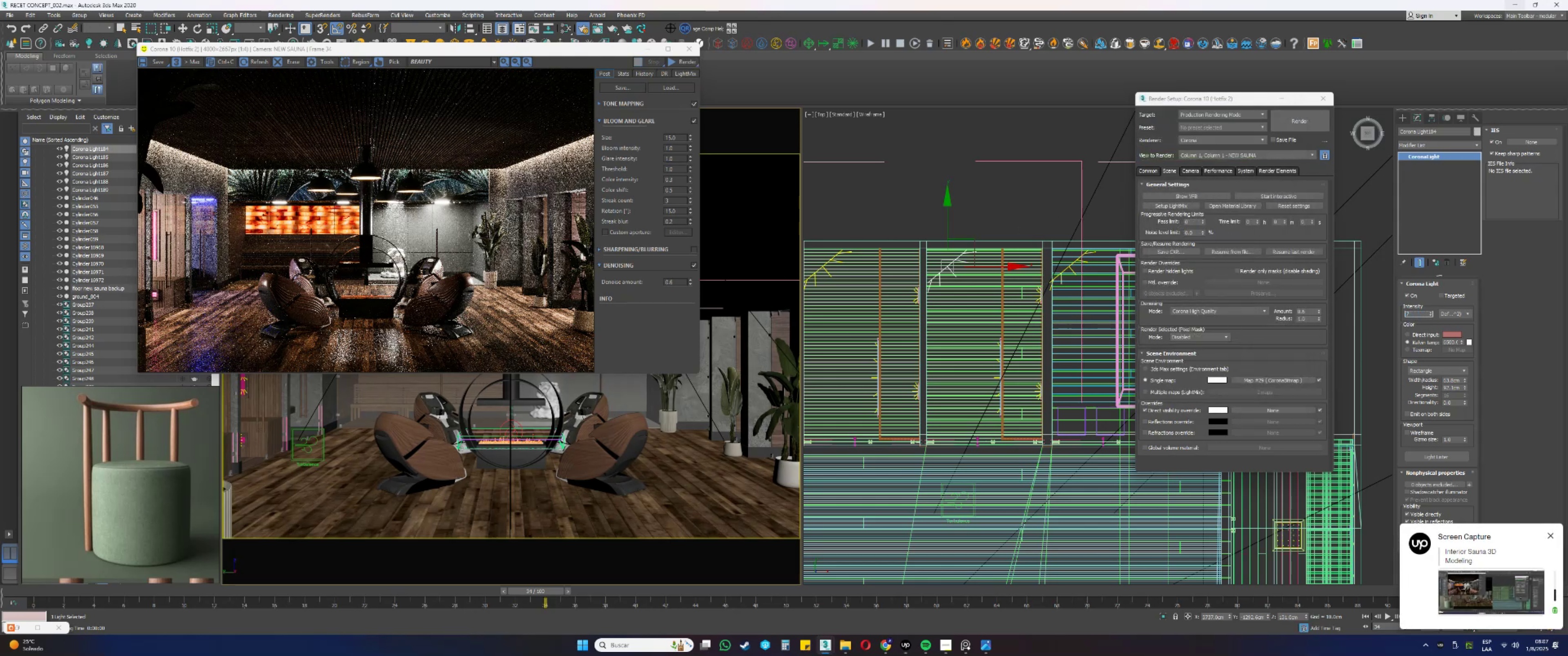 
key(NumpadEnter)
 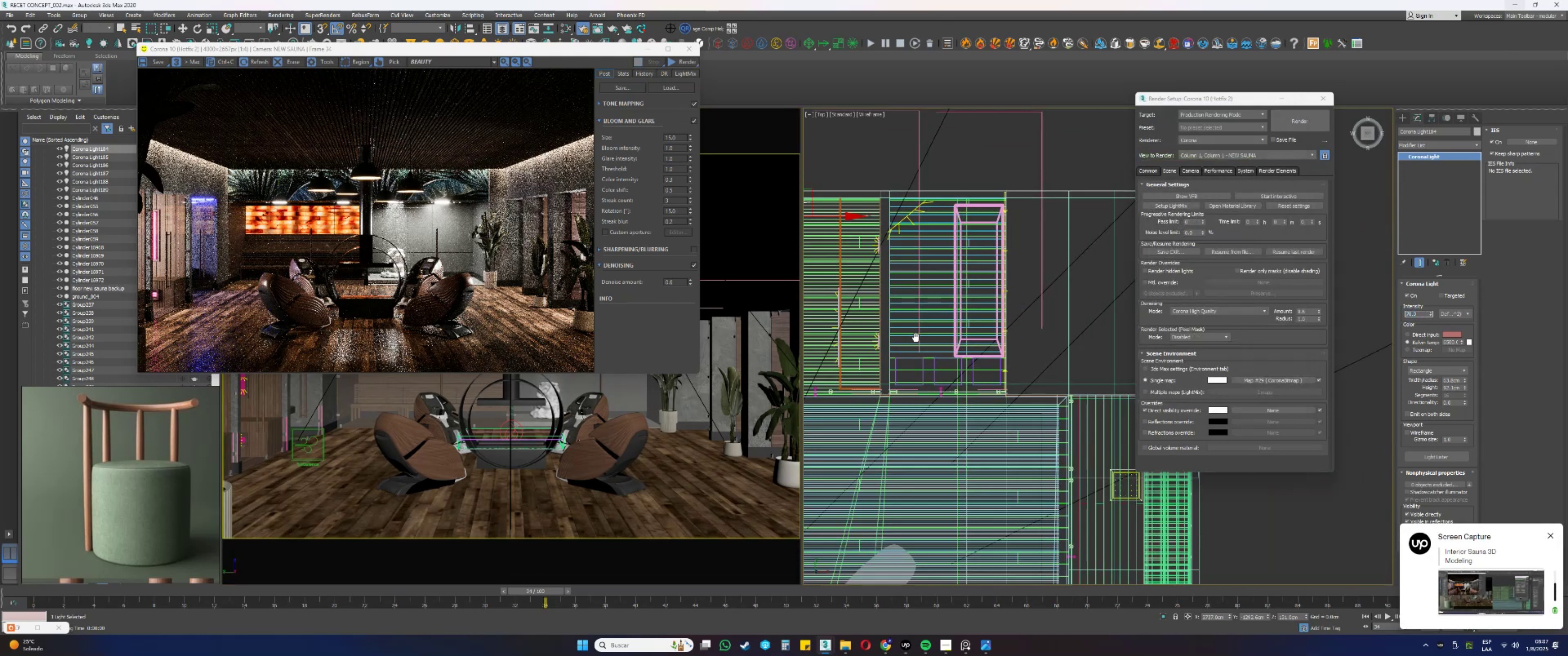 
scroll: coordinate [1115, 478], scroll_direction: up, amount: 8.0
 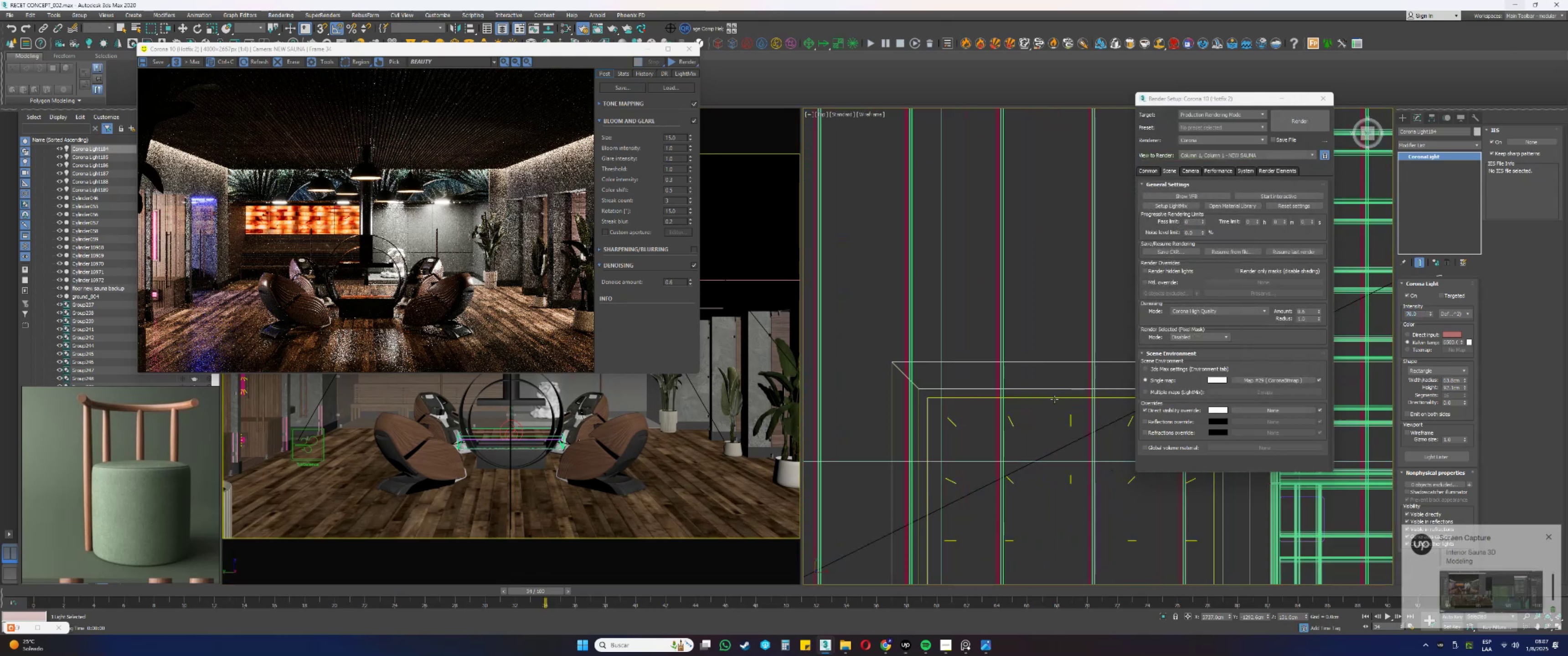 
left_click([1054, 399])
 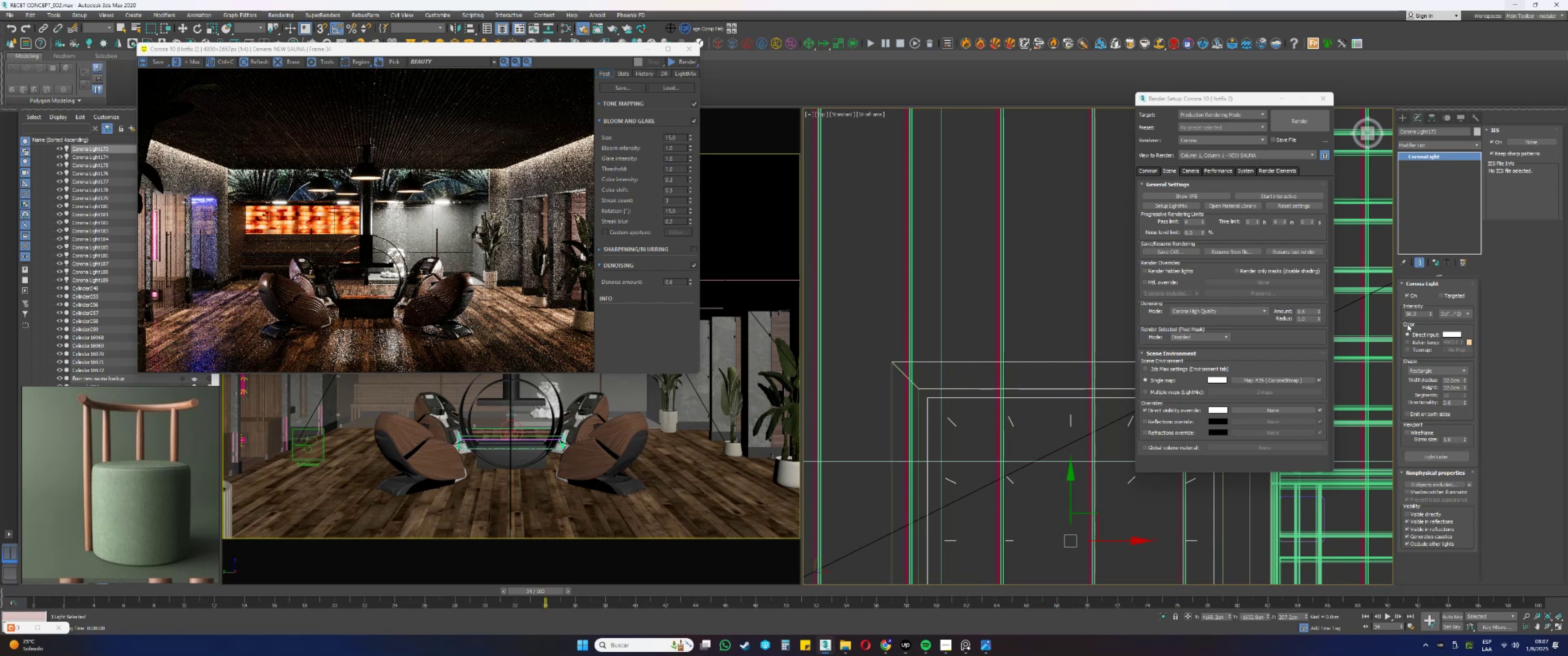 
left_click_drag(start_coordinate=[1418, 313], to_coordinate=[1394, 312])
 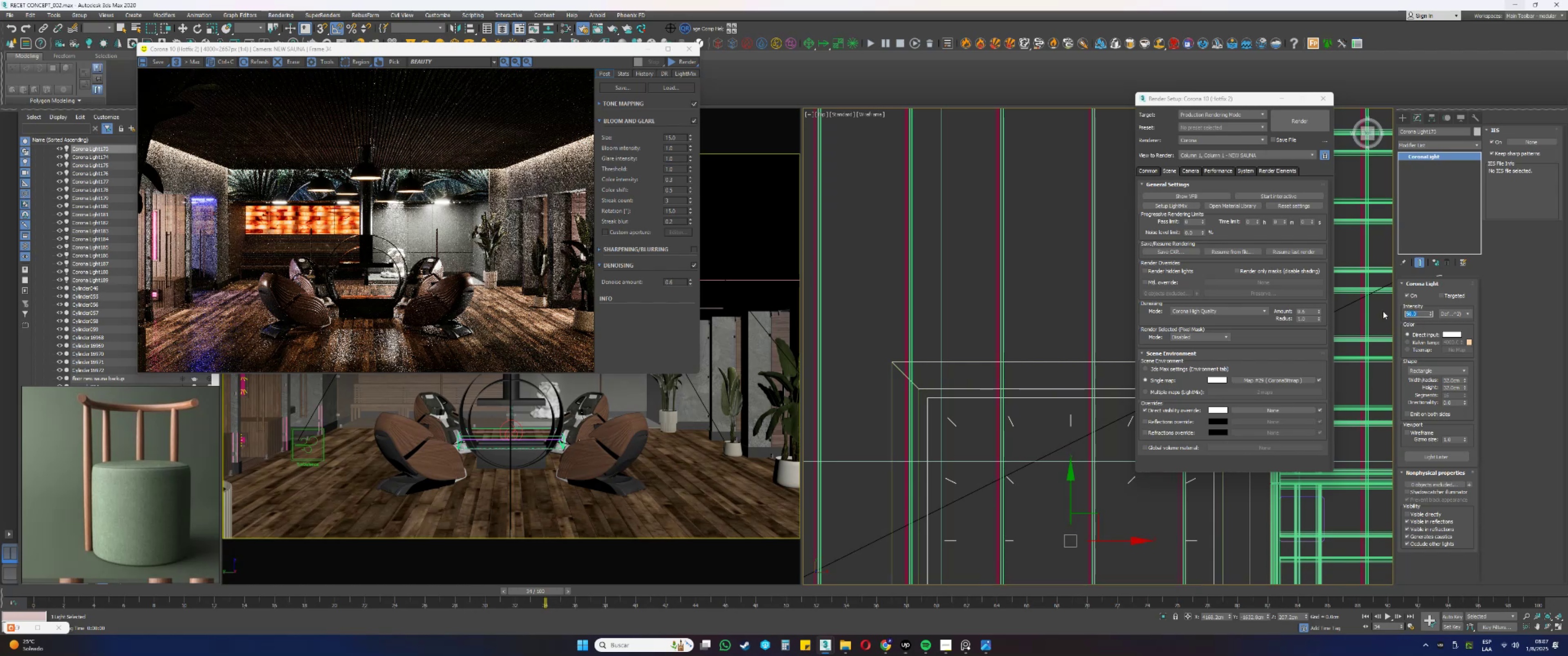 
key(Numpad8)
 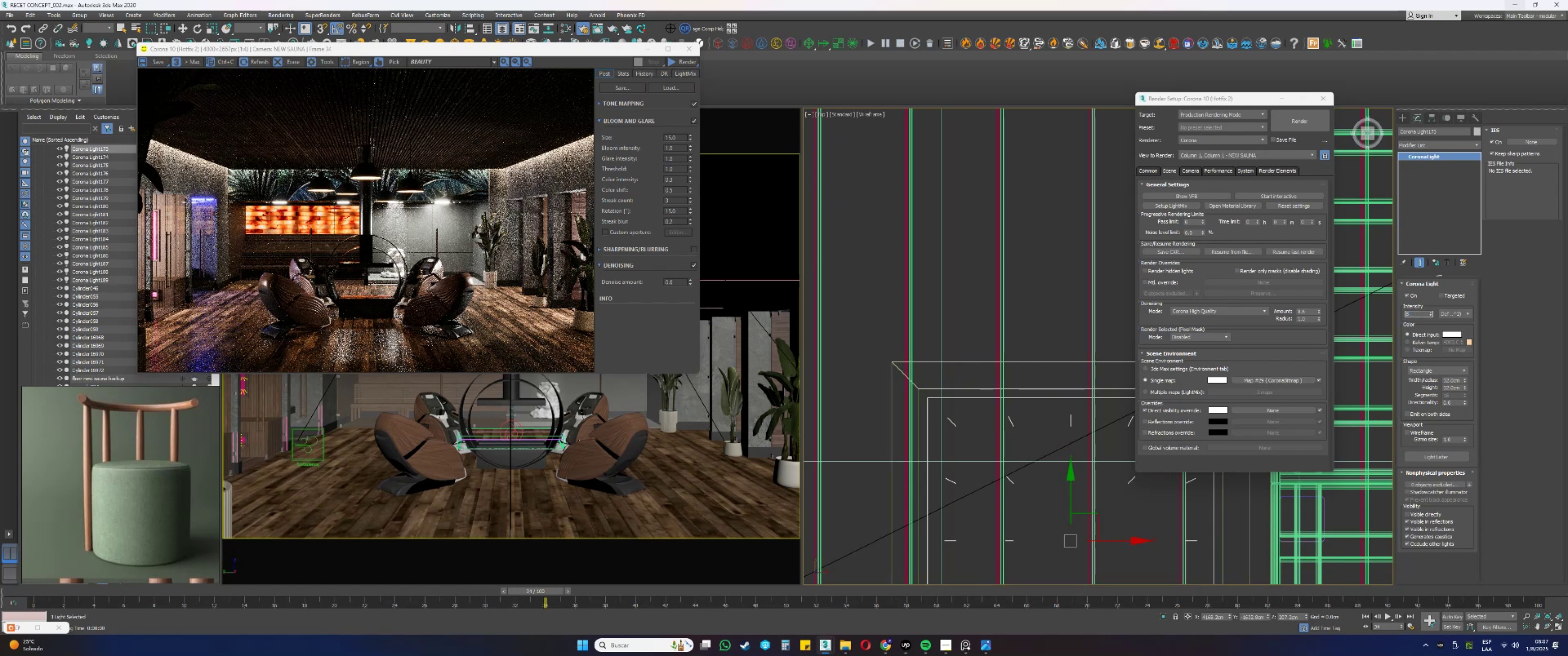 
key(Numpad0)
 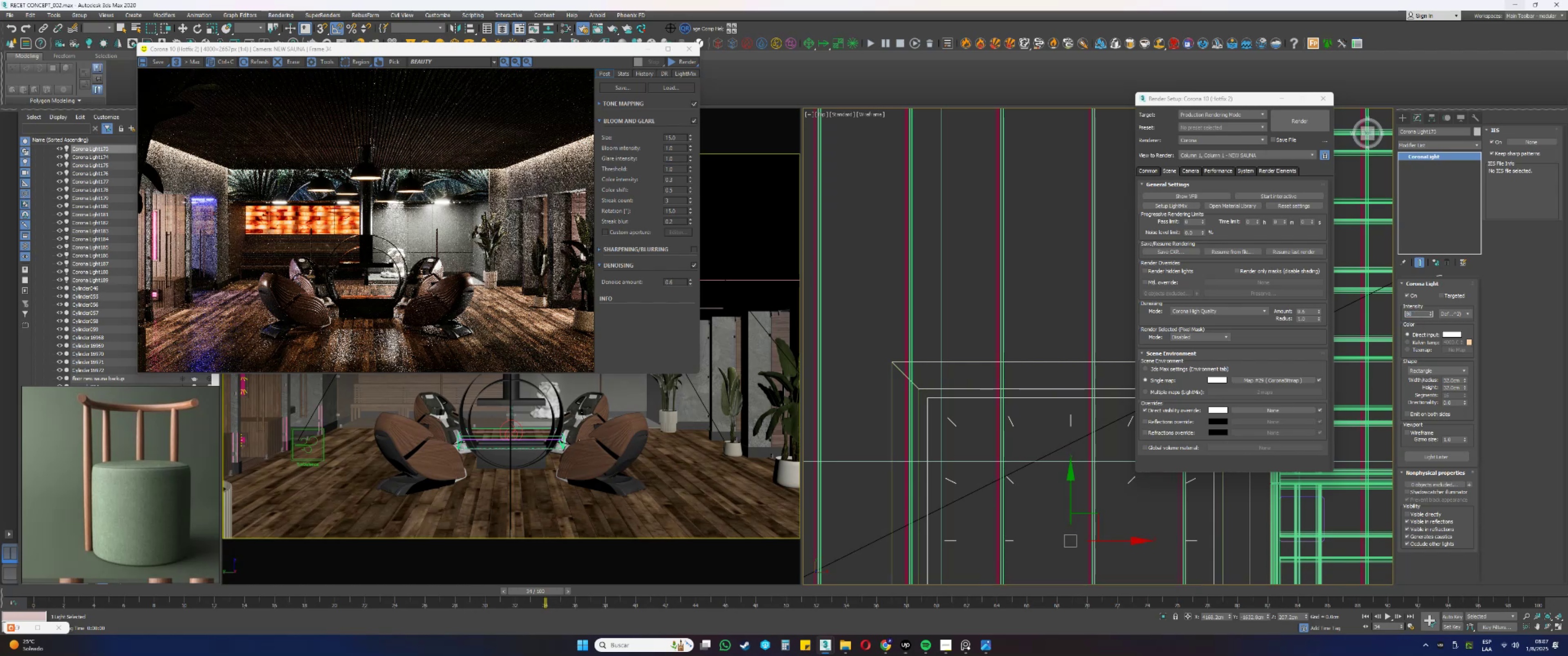 
key(NumpadEnter)
 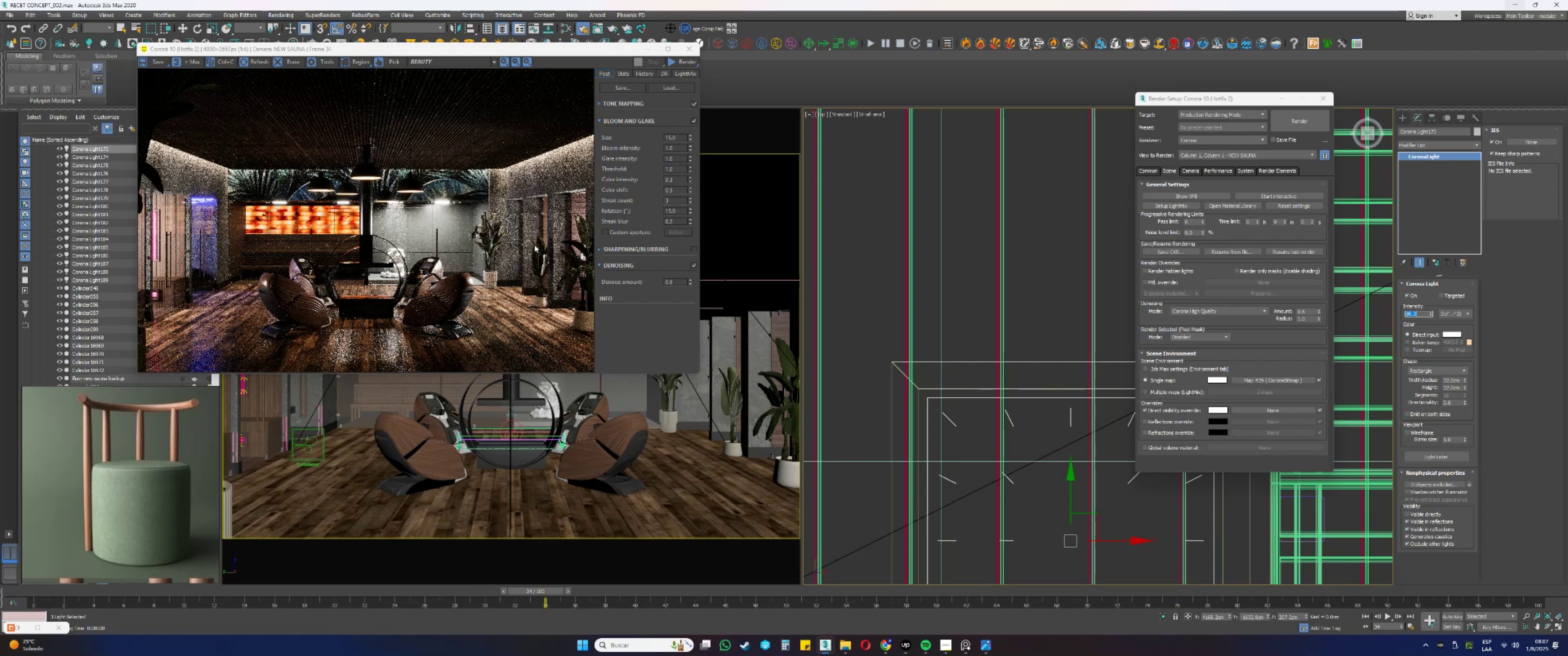 
wait(5.93)
 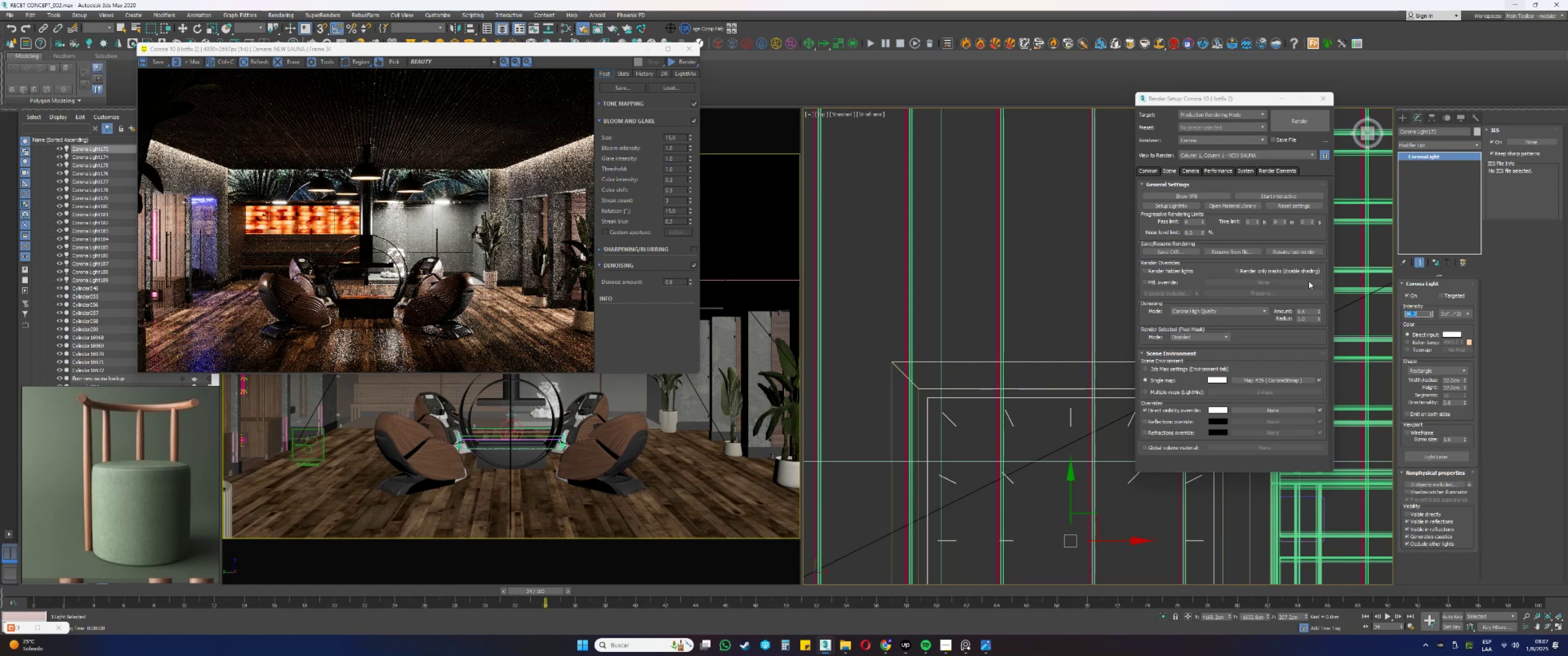 
scroll: coordinate [203, 175], scroll_direction: up, amount: 3.0
 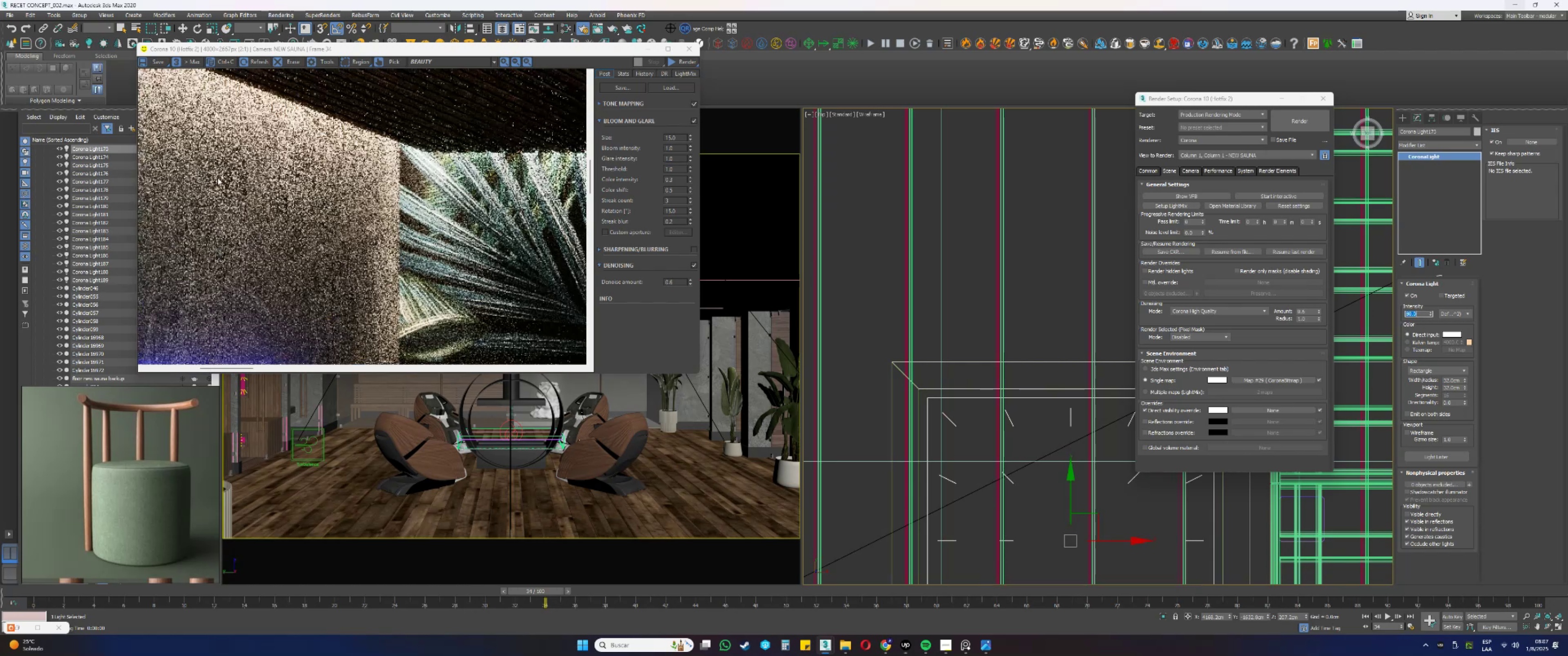 
scroll: coordinate [281, 180], scroll_direction: down, amount: 1.0
 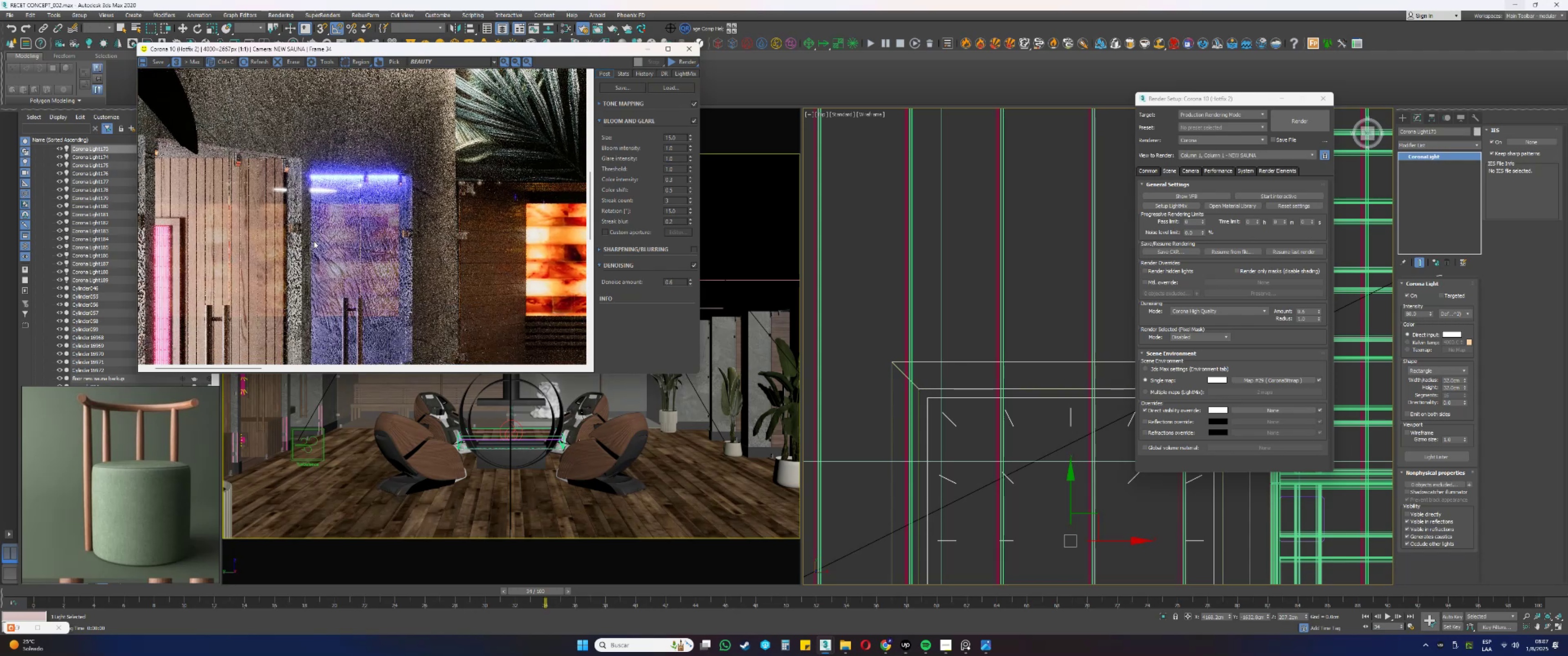 
scroll: coordinate [294, 304], scroll_direction: up, amount: 2.0
 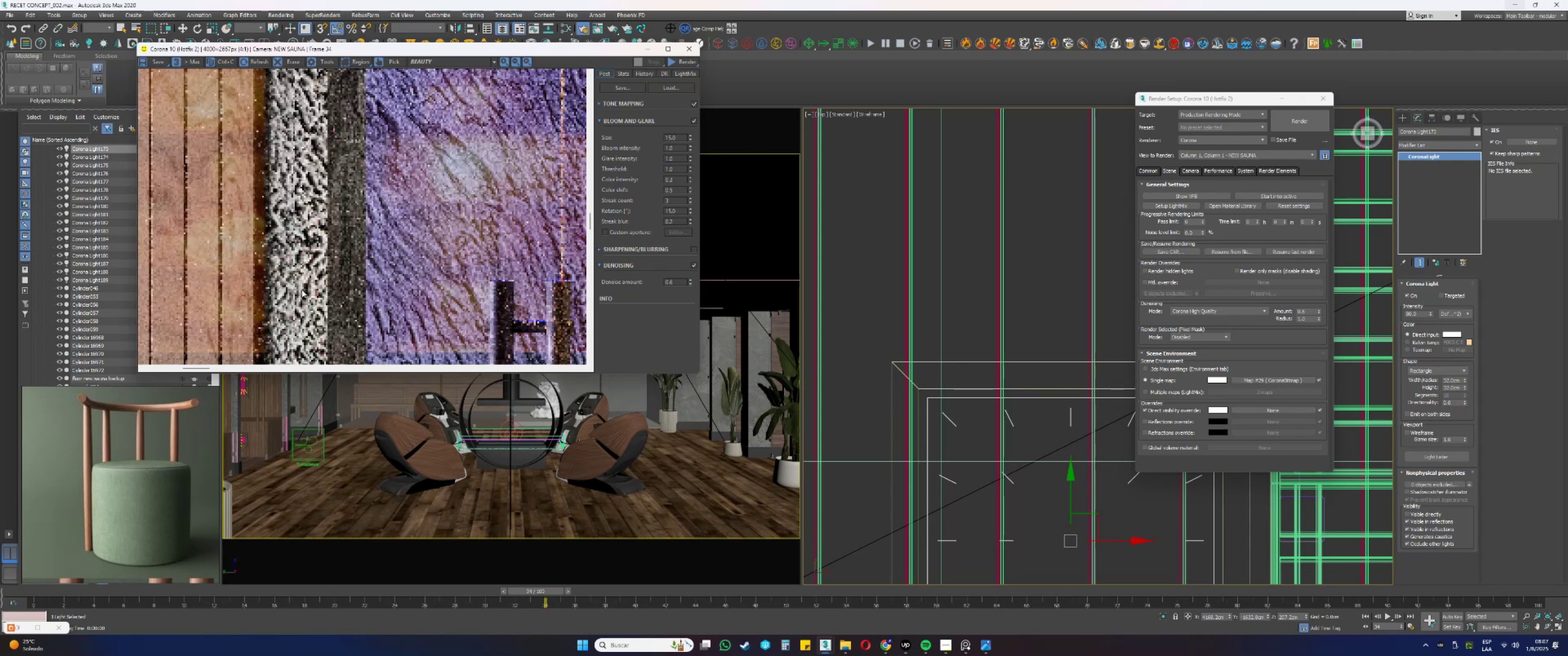 
scroll: coordinate [305, 209], scroll_direction: down, amount: 2.0
 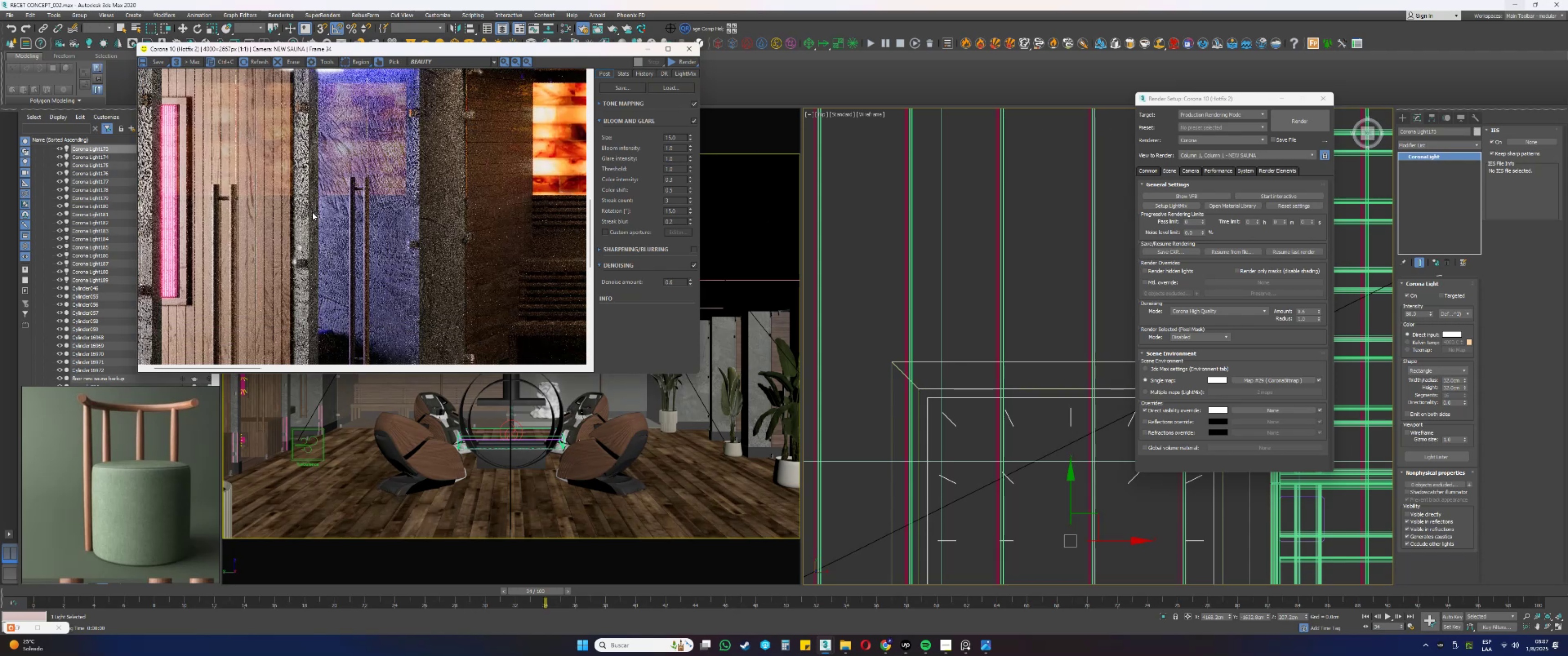 
scroll: coordinate [305, 183], scroll_direction: up, amount: 1.0
 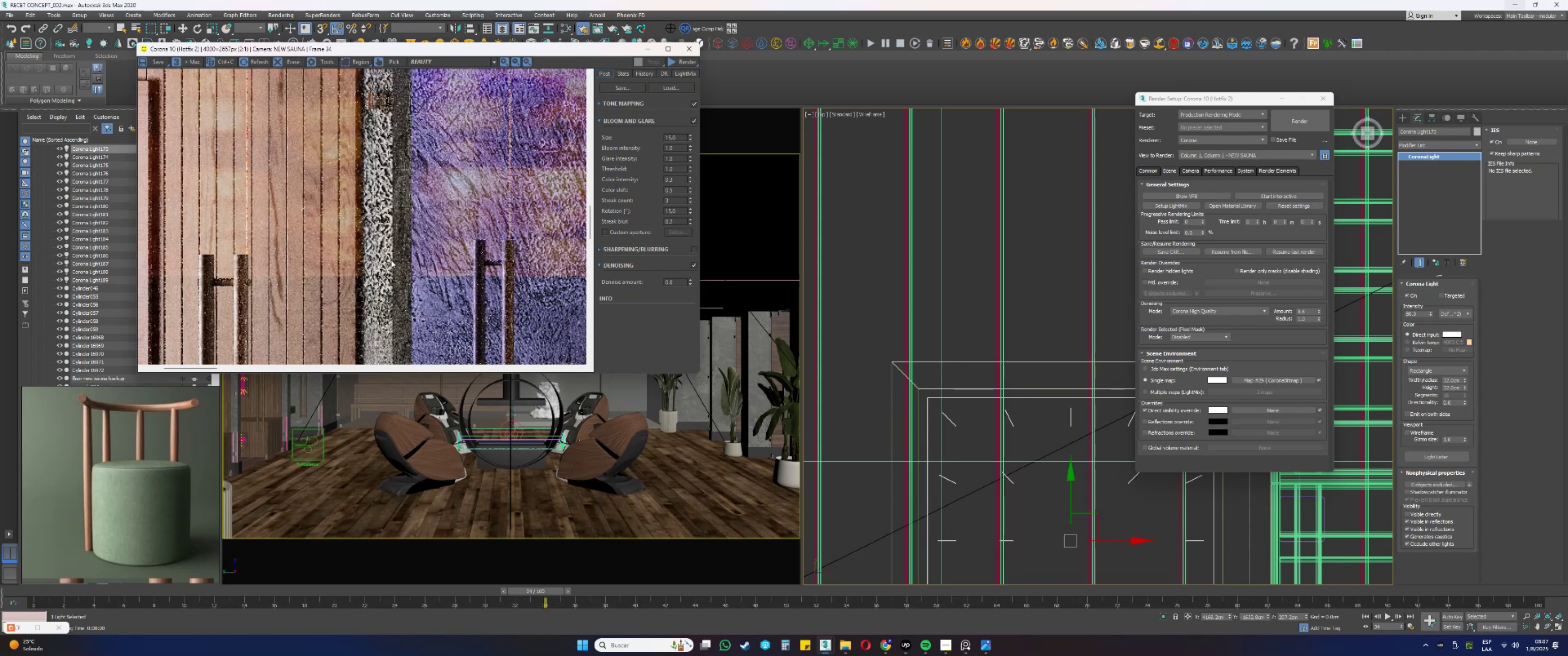 
scroll: coordinate [450, 253], scroll_direction: down, amount: 1.0
 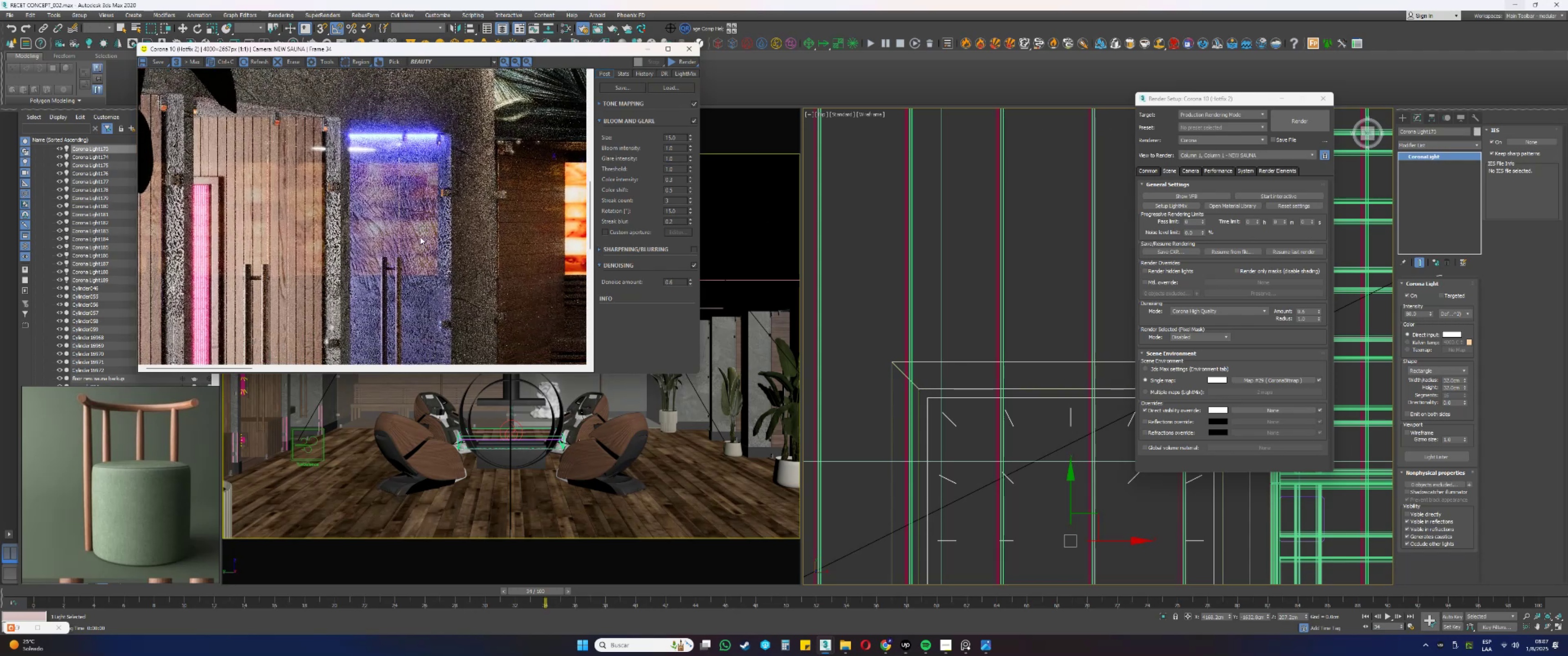 
left_click([566, 31])
 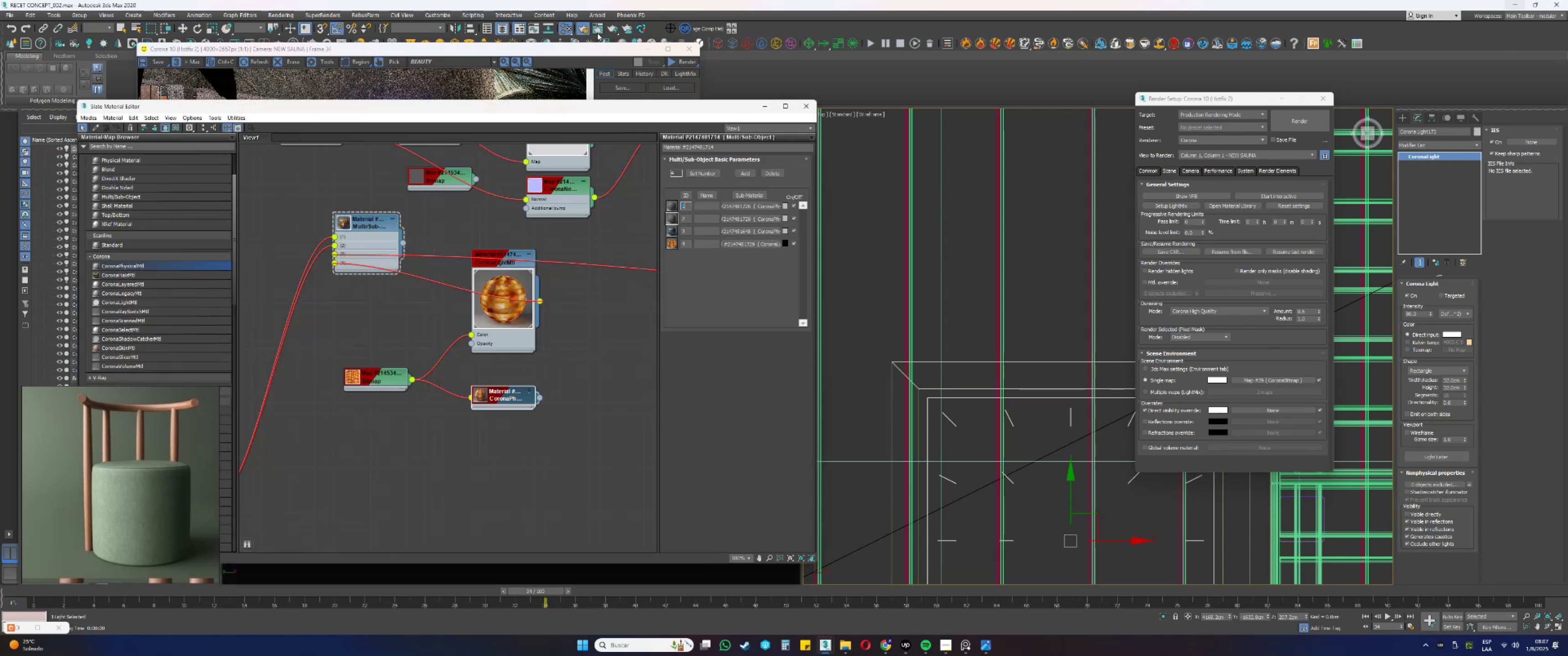 
left_click_drag(start_coordinate=[501, 109], to_coordinate=[860, 88])
 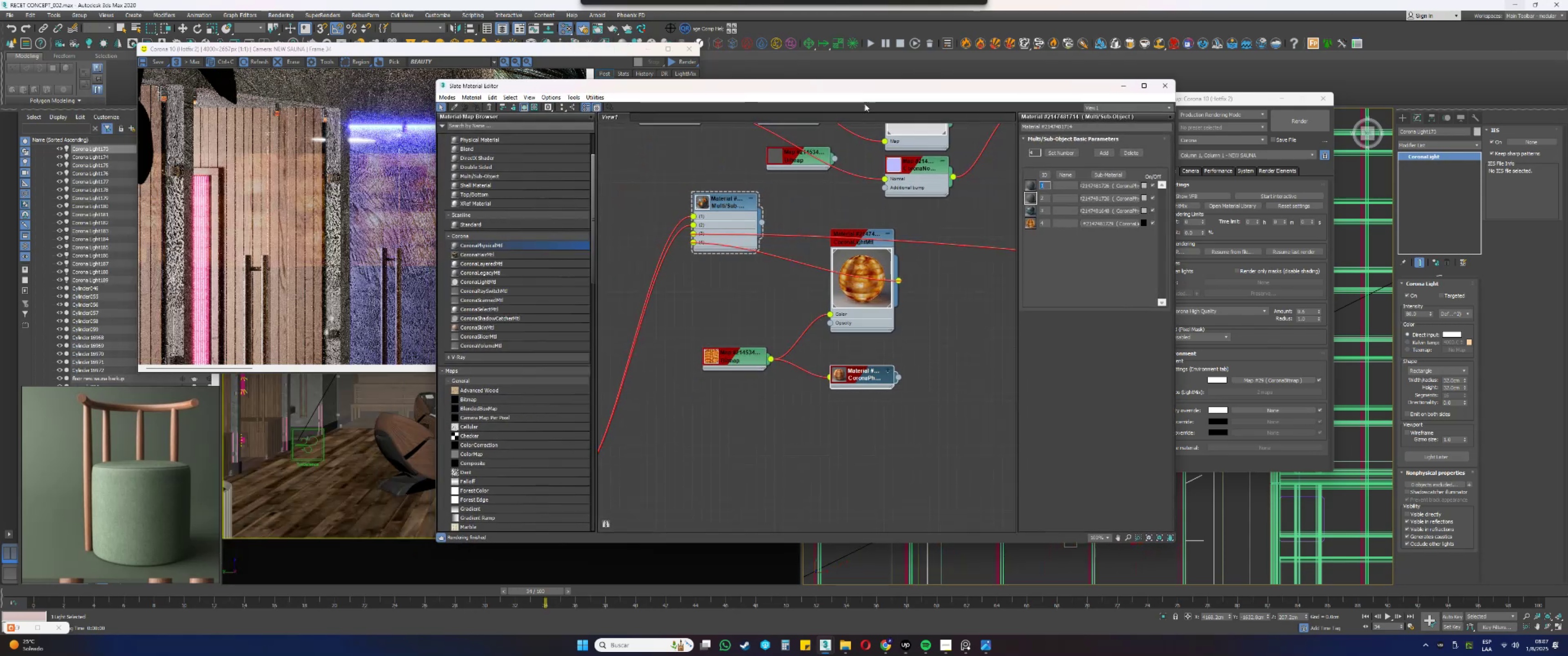 
scroll: coordinate [843, 237], scroll_direction: down, amount: 8.0
 